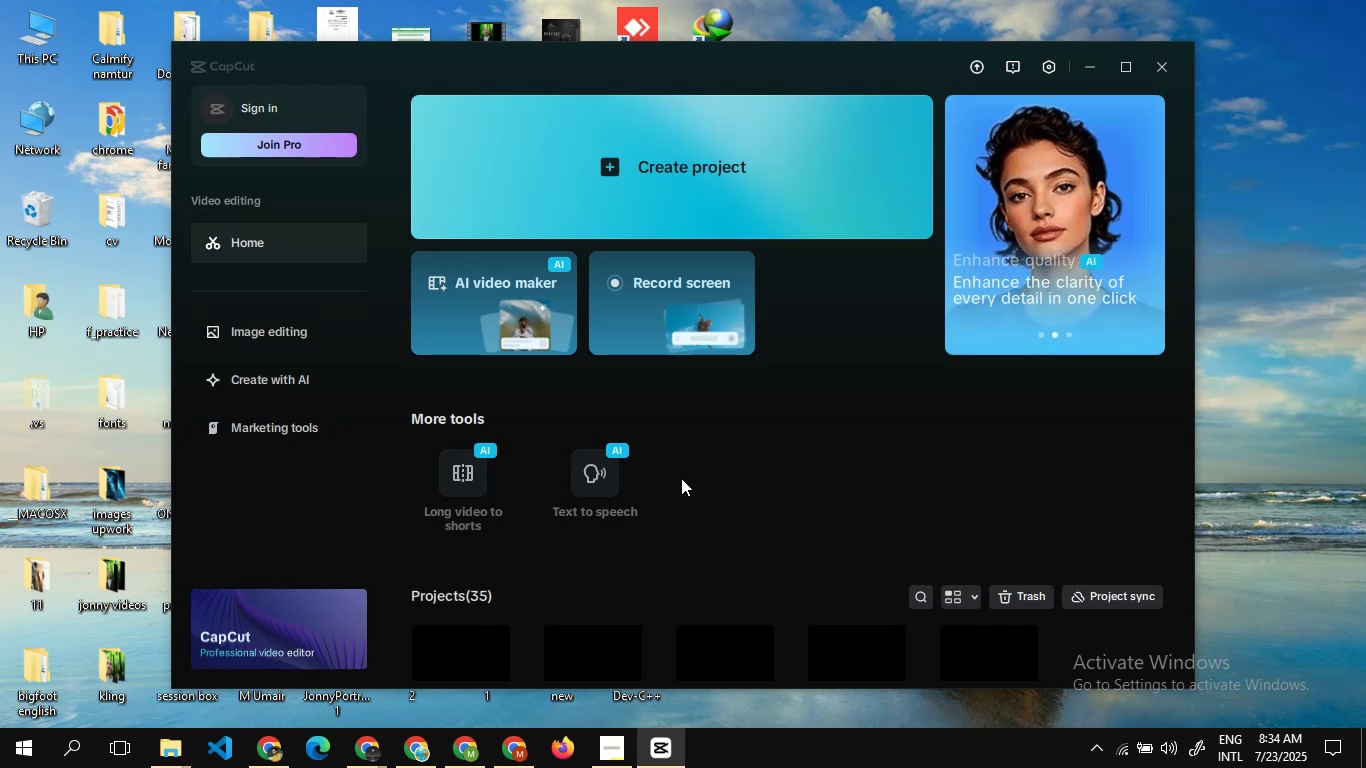 
left_click([1124, 63])
 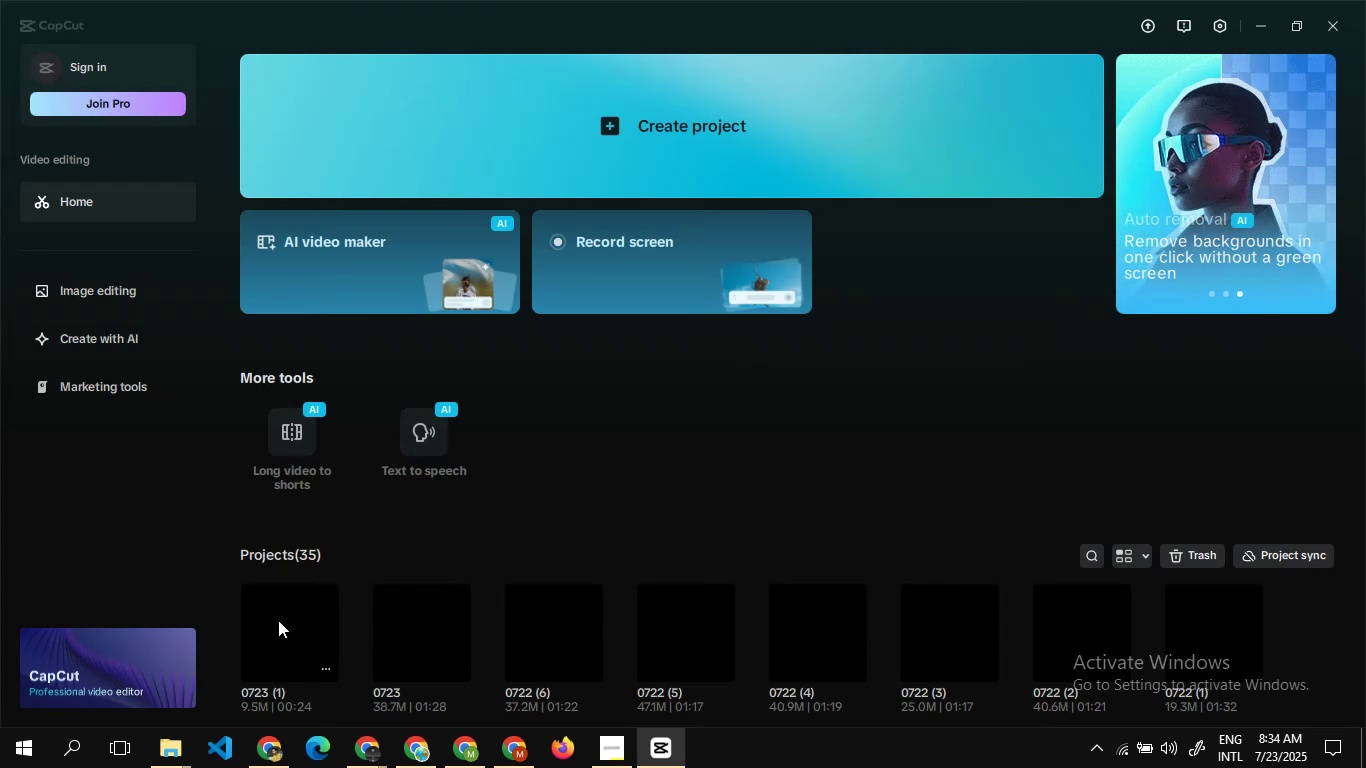 
wait(10.32)
 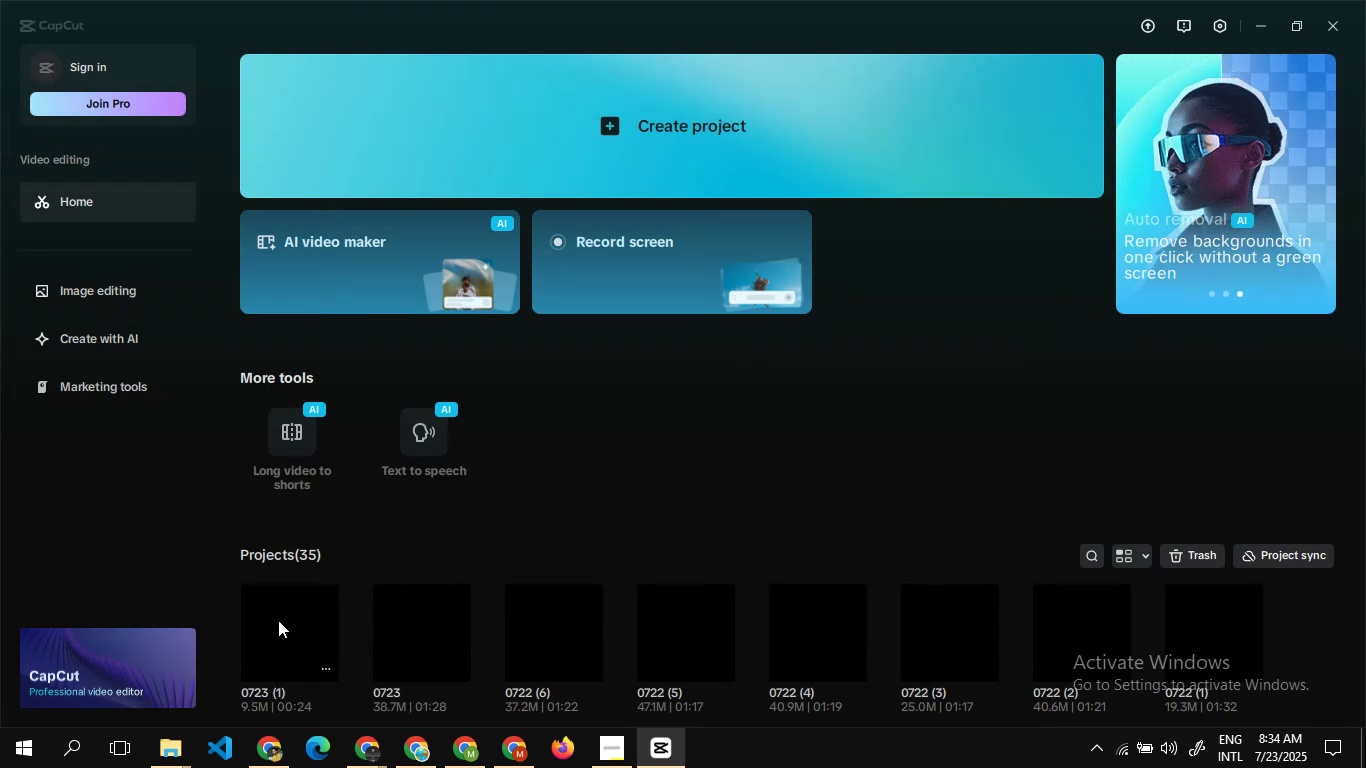 
left_click([308, 631])
 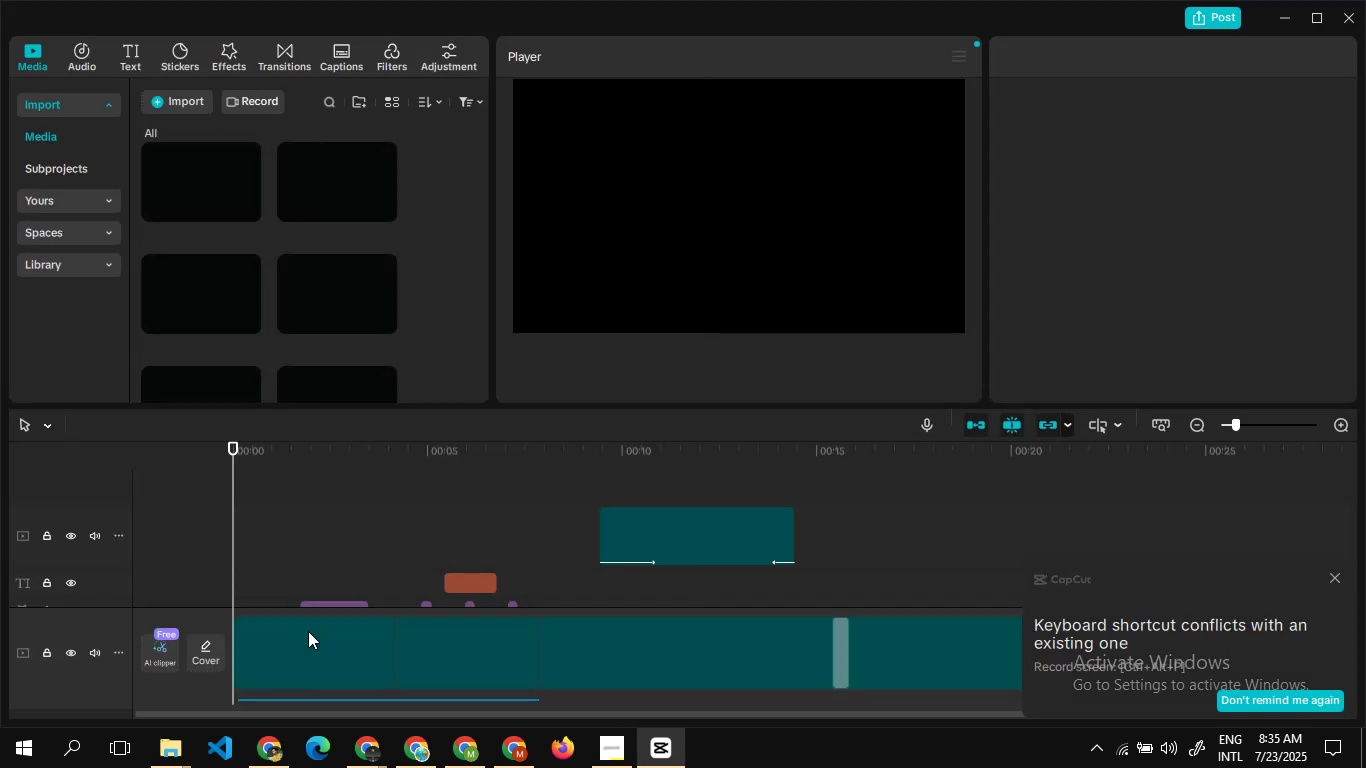 
wait(21.4)
 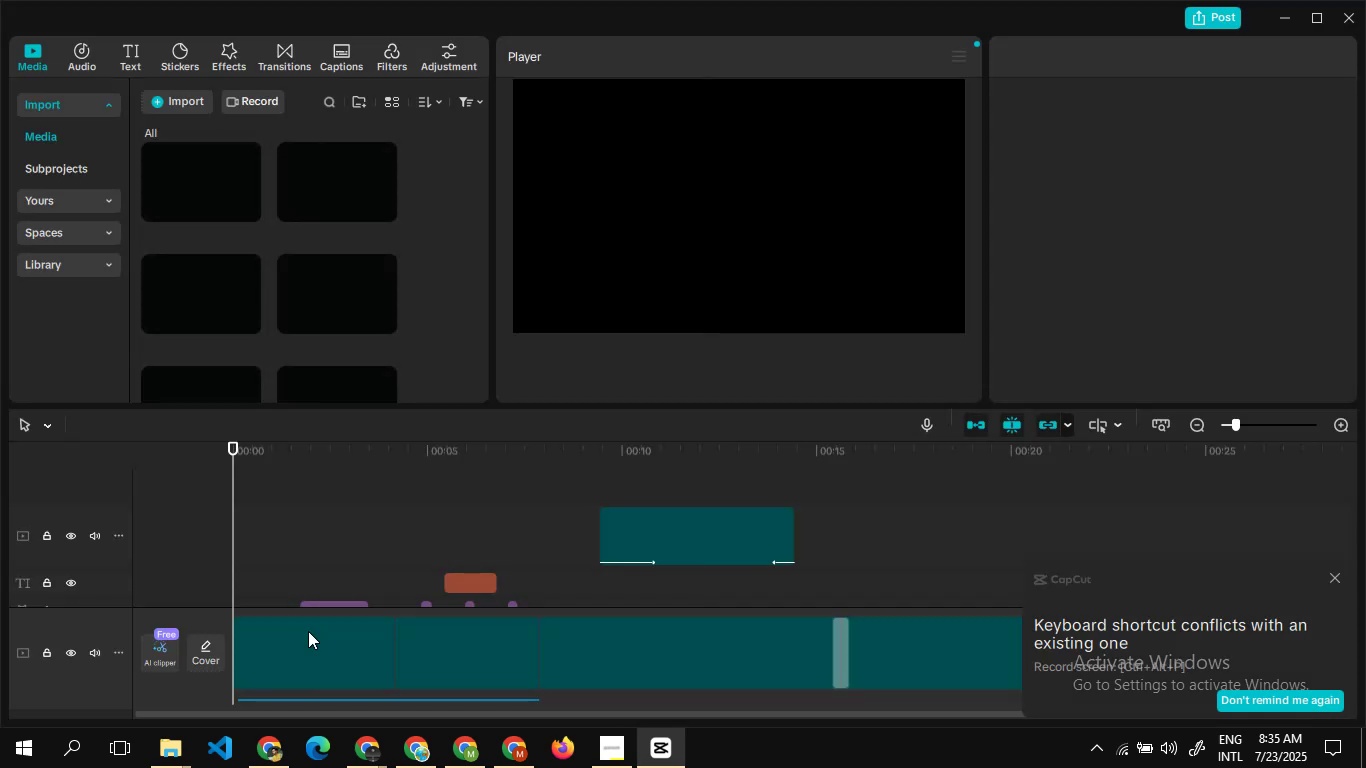 
left_click([1338, 577])
 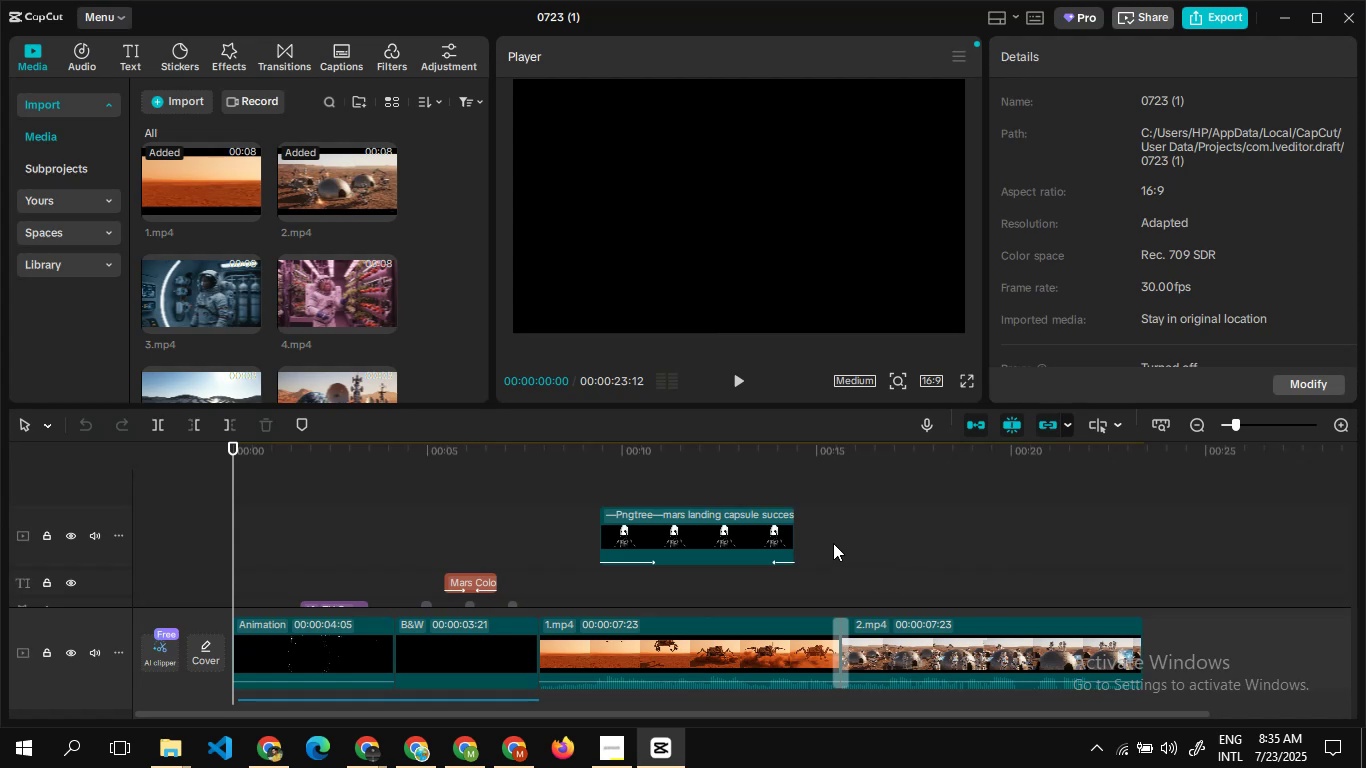 
double_click([833, 543])
 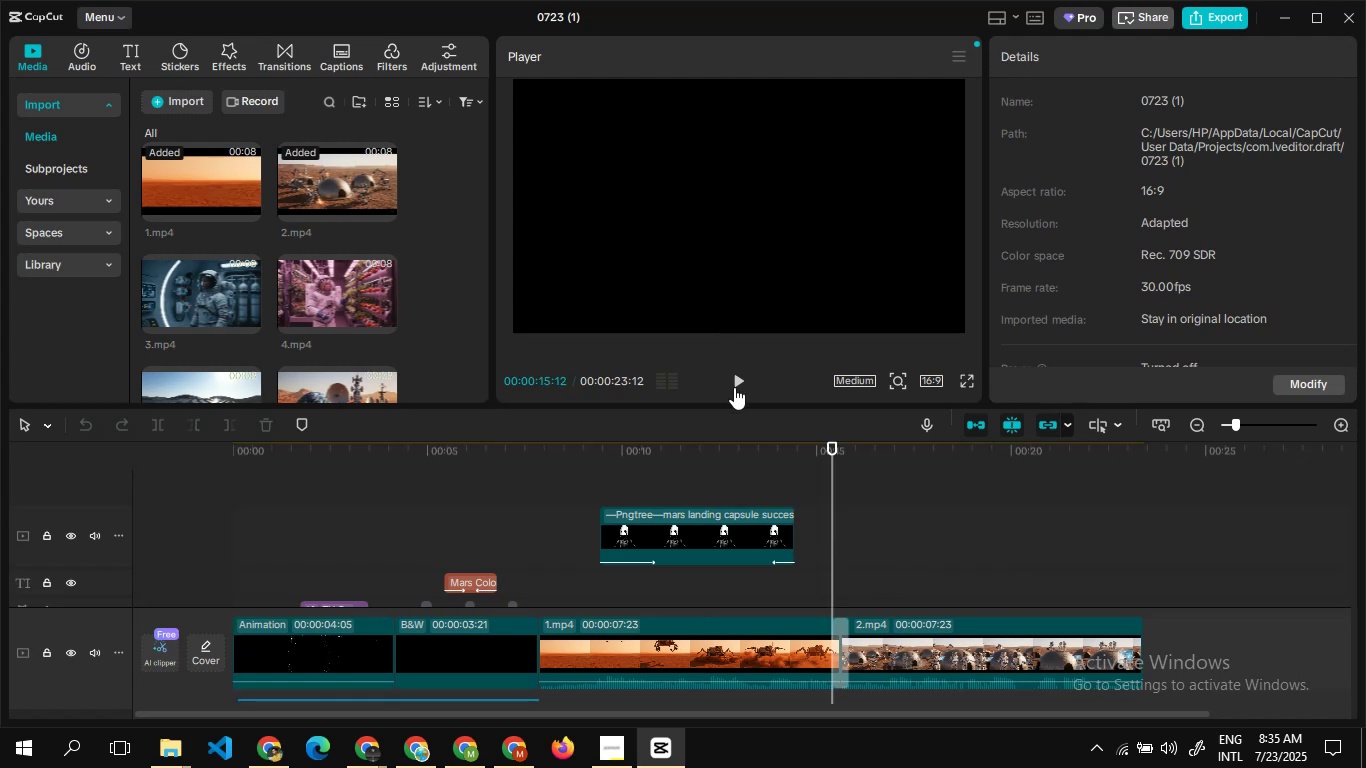 
left_click([734, 387])
 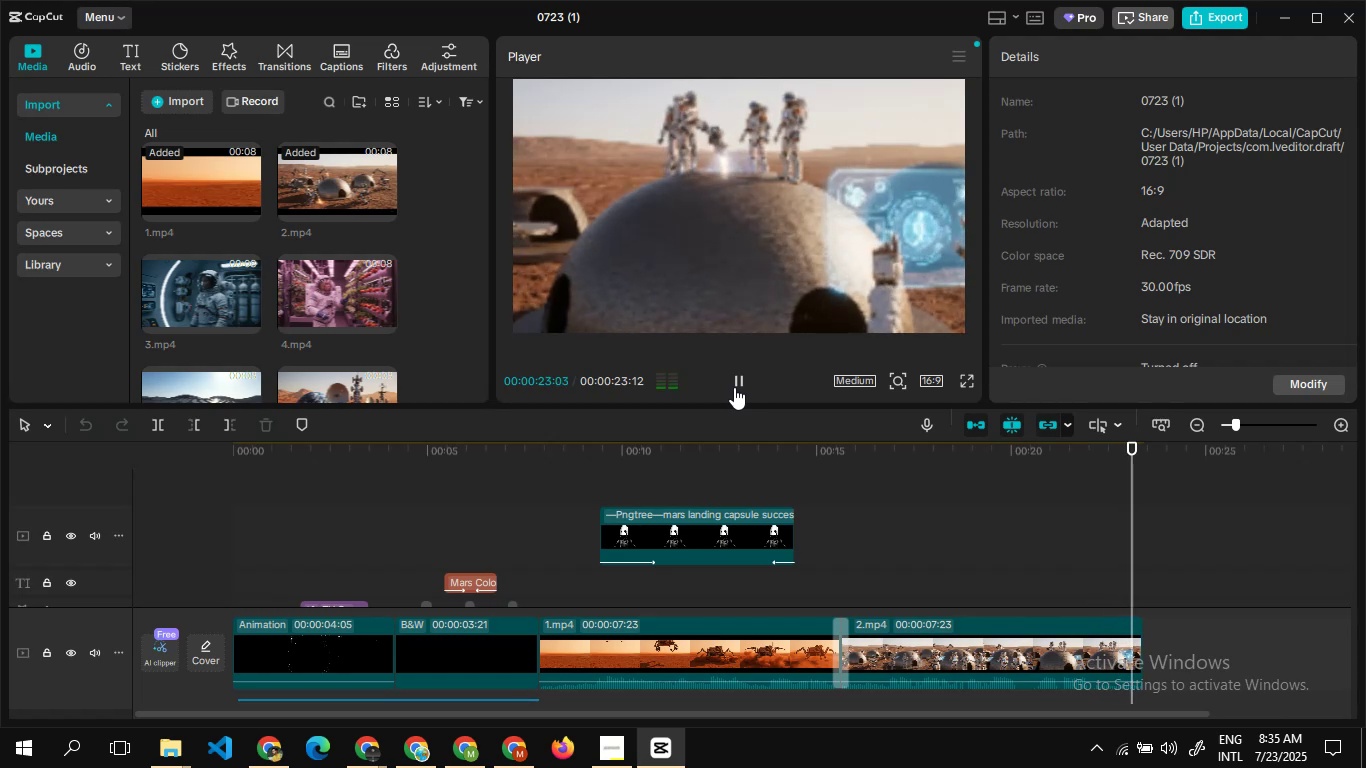 
wait(12.87)
 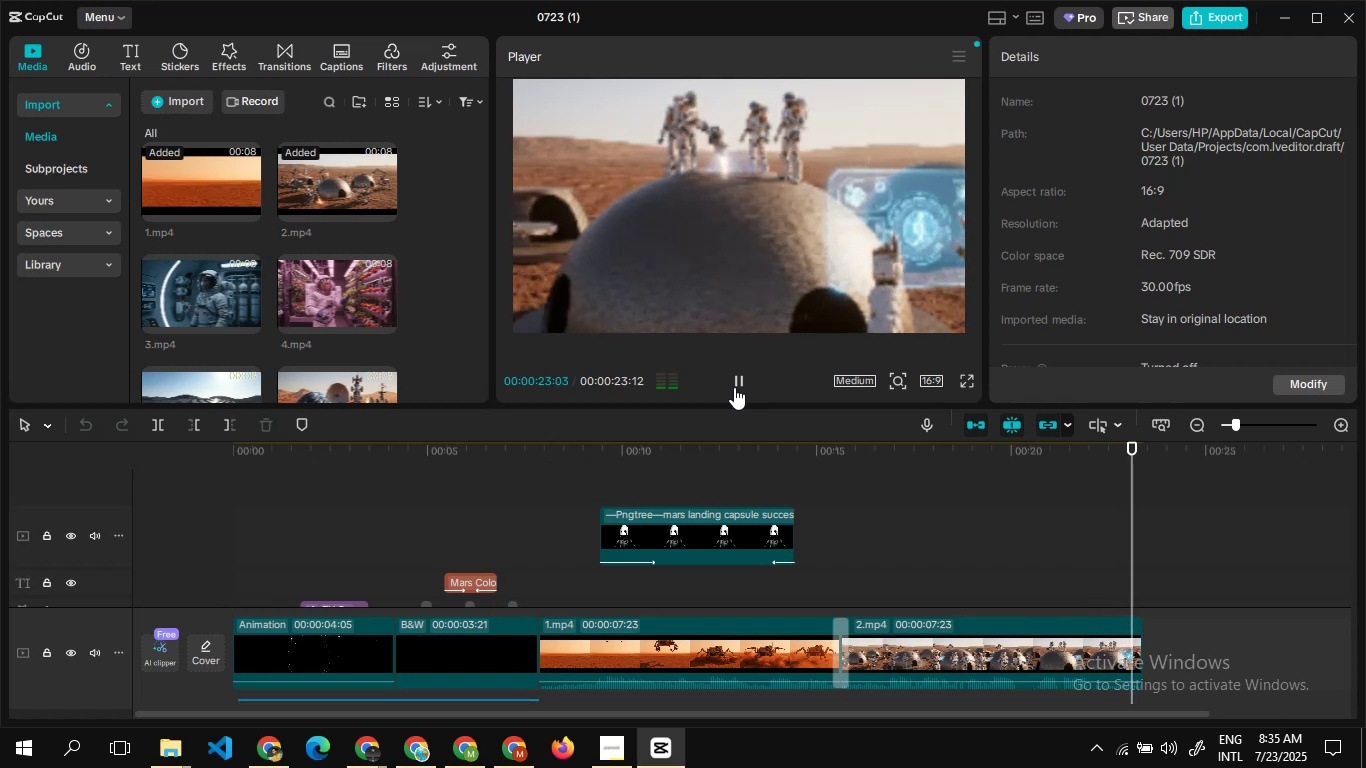 
double_click([873, 532])
 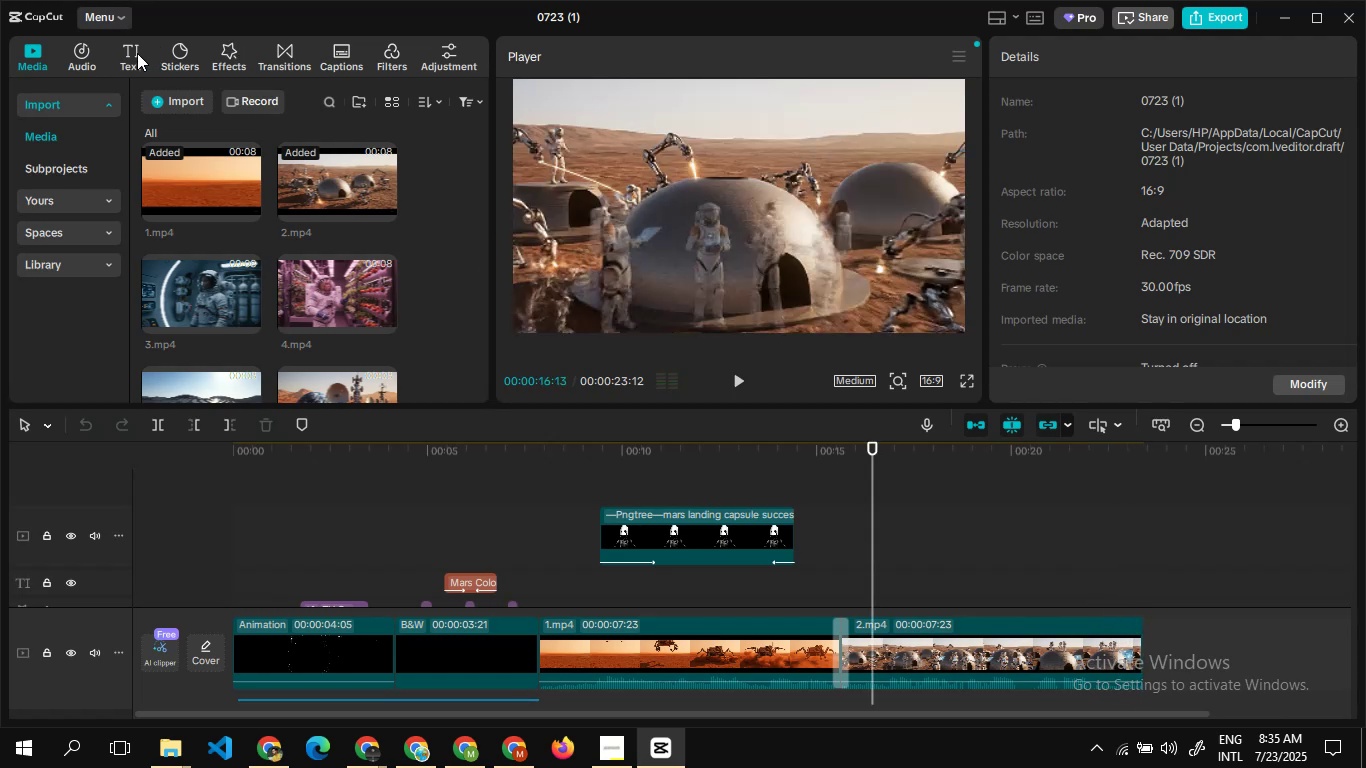 
left_click([134, 53])
 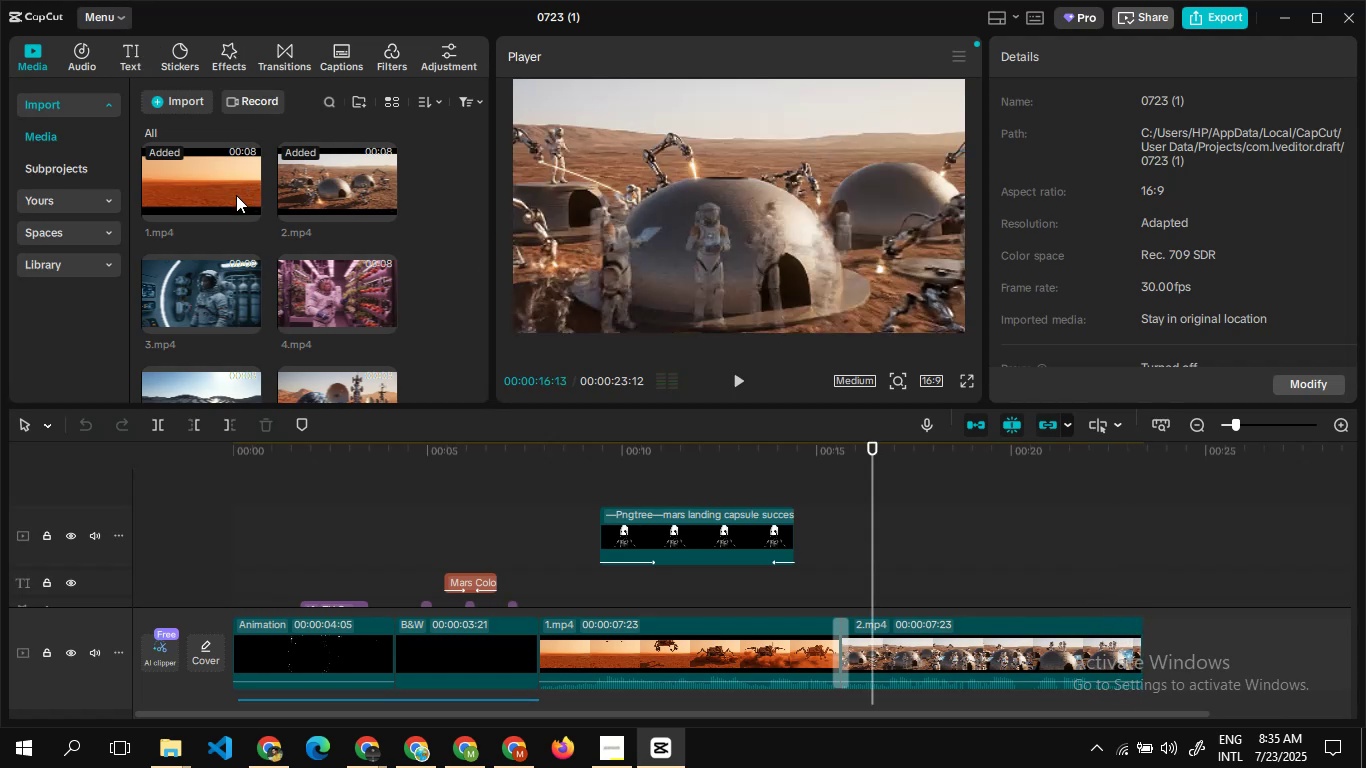 
mouse_move([168, 121])
 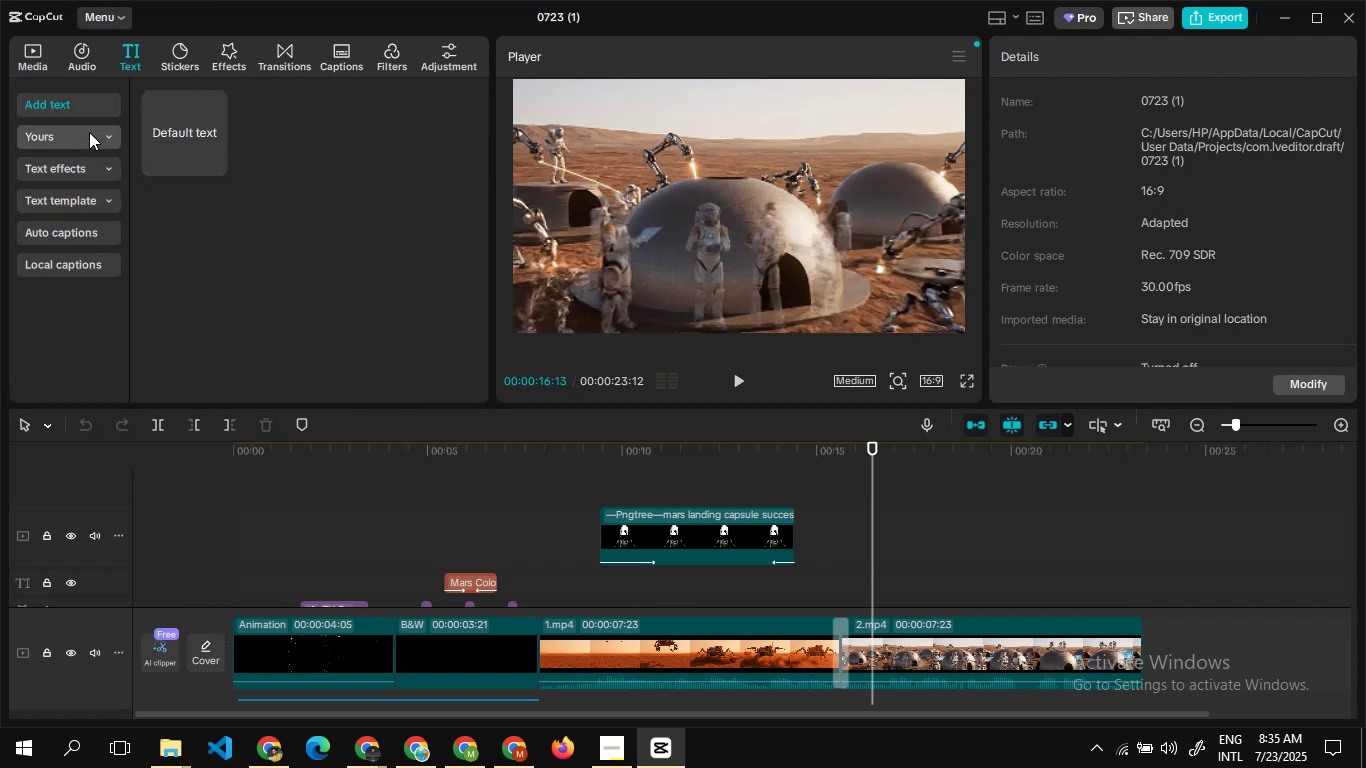 
wait(5.55)
 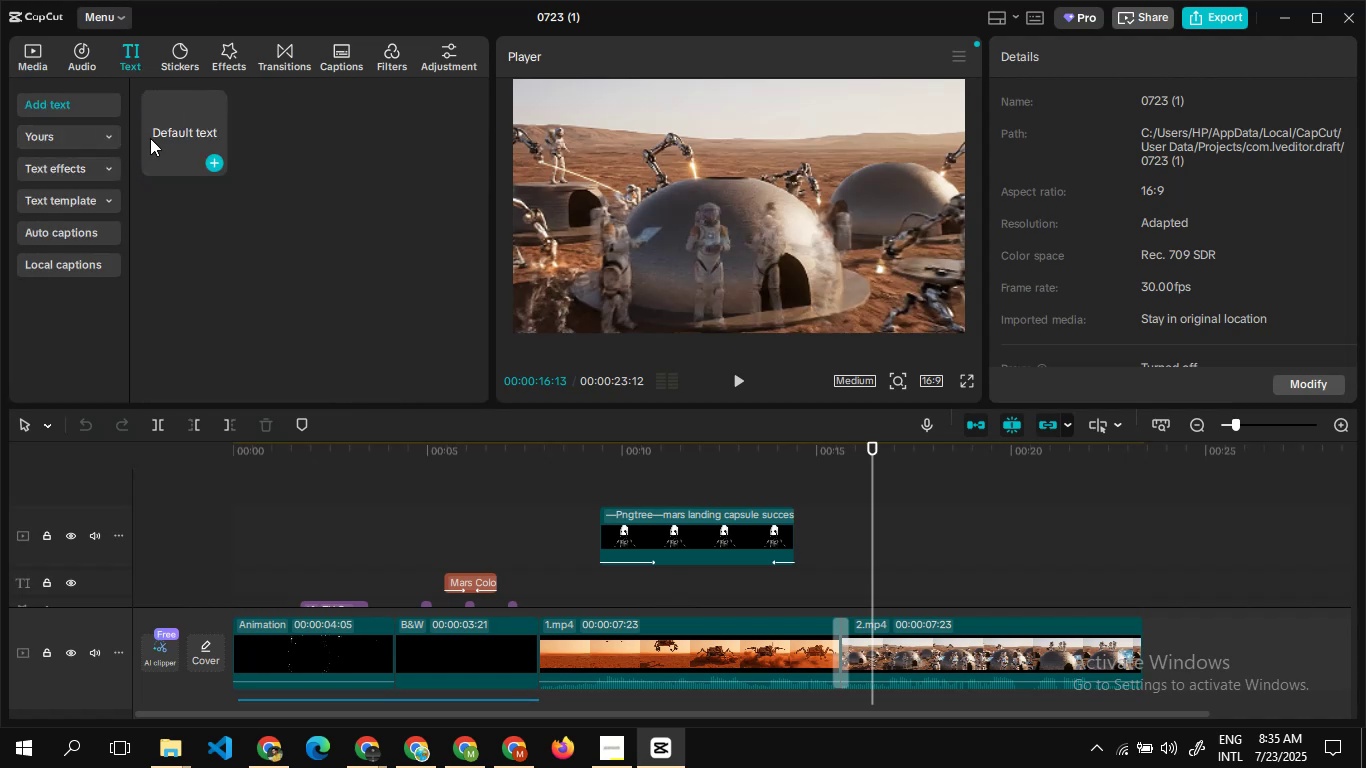 
left_click([91, 166])
 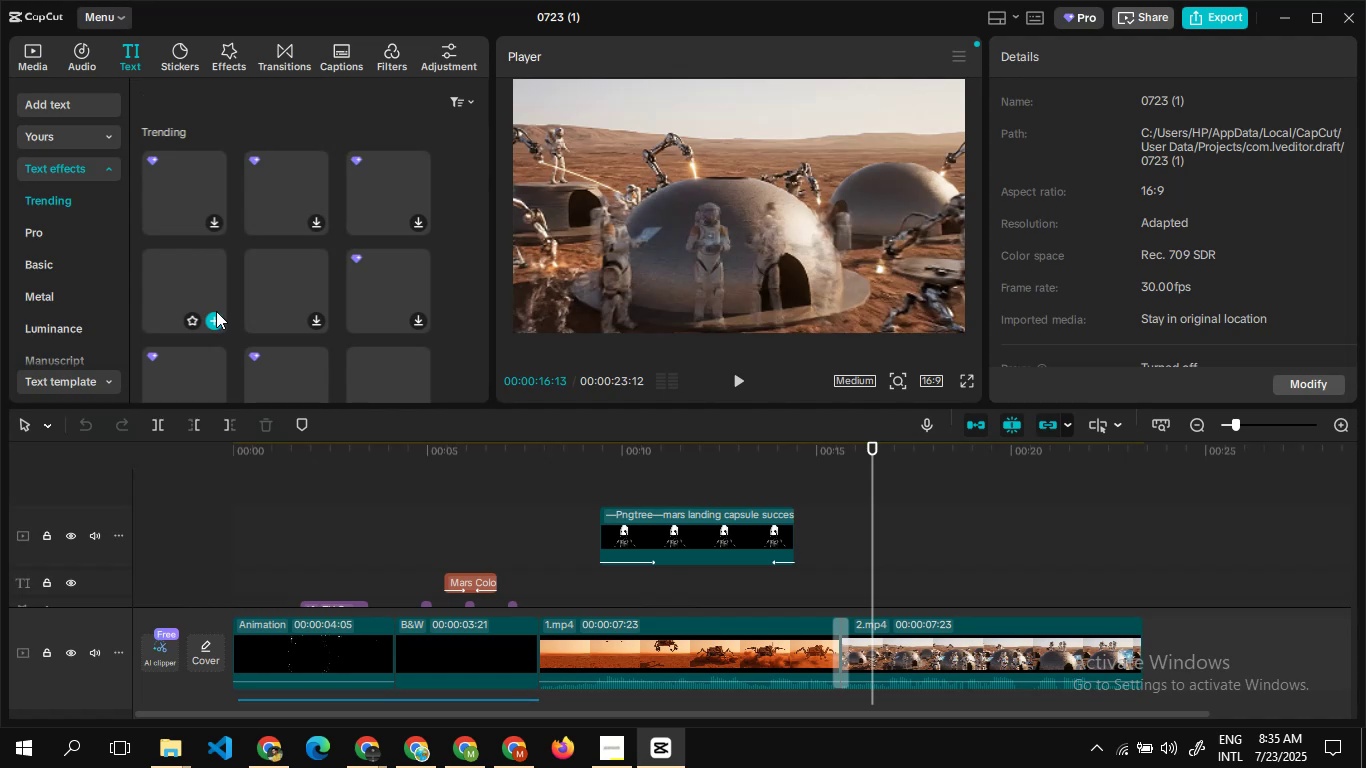 
wait(5.32)
 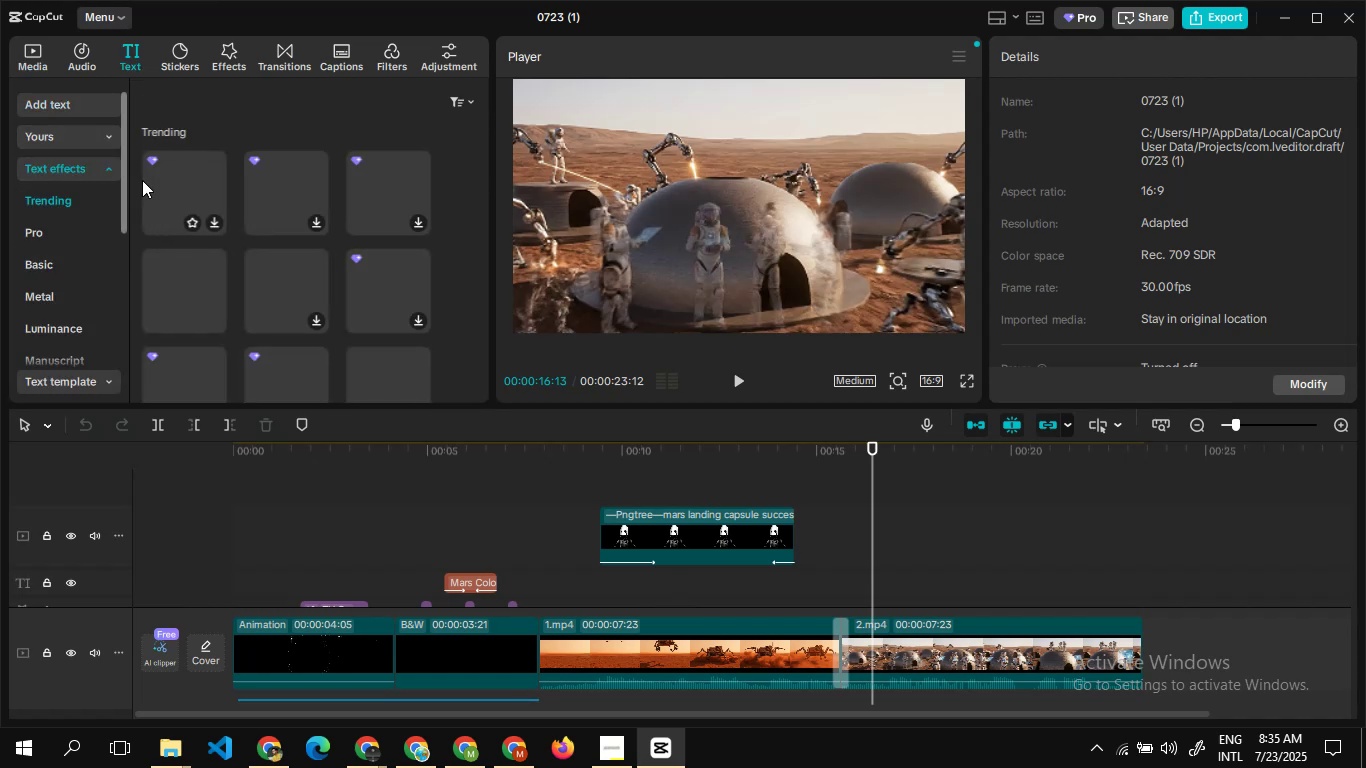 
left_click([216, 311])
 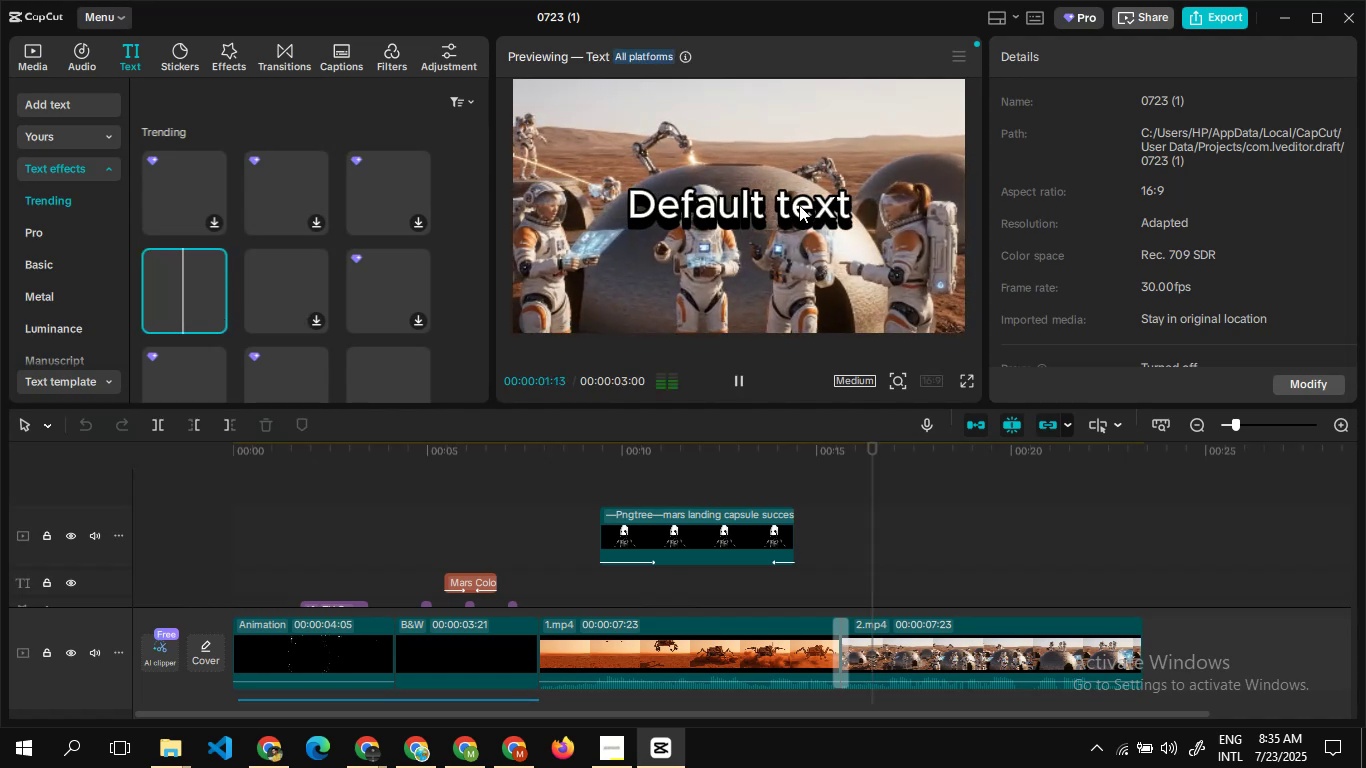 
double_click([787, 205])
 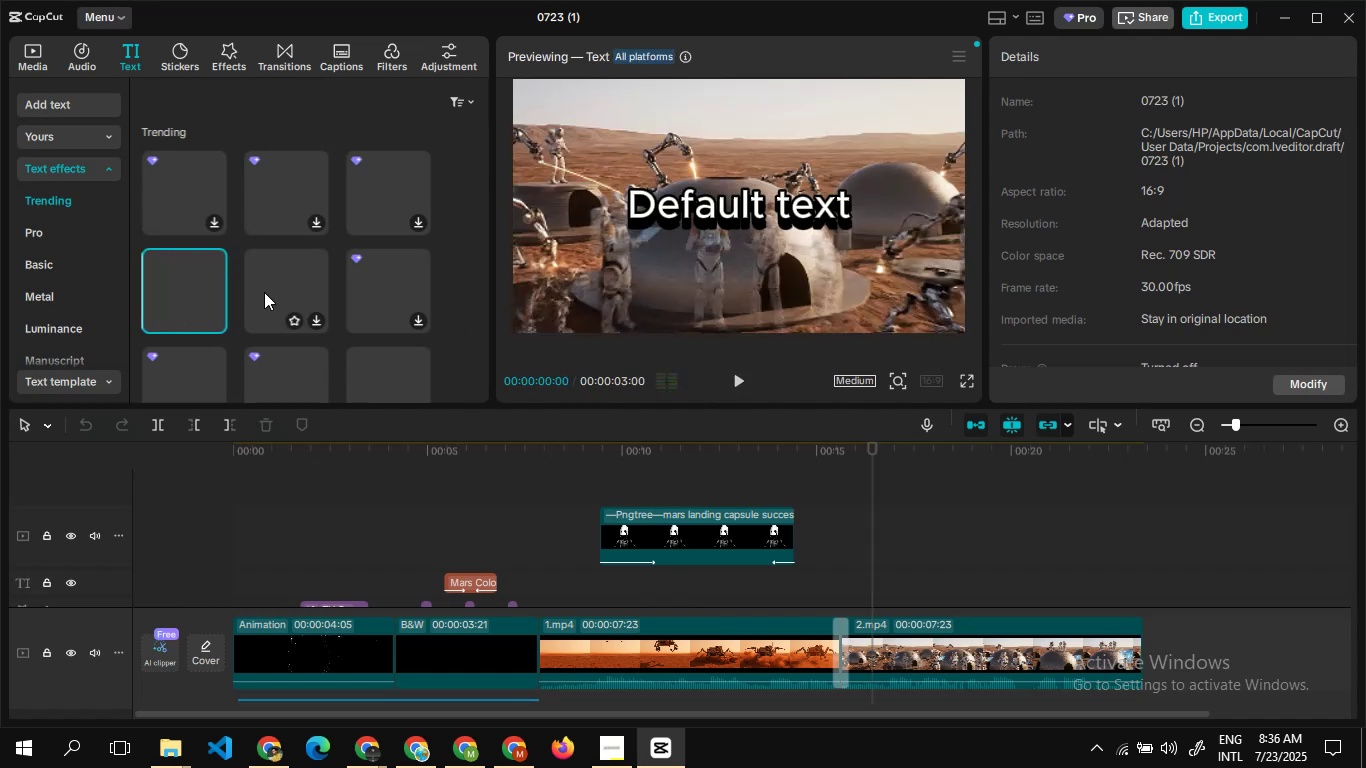 
left_click([213, 323])
 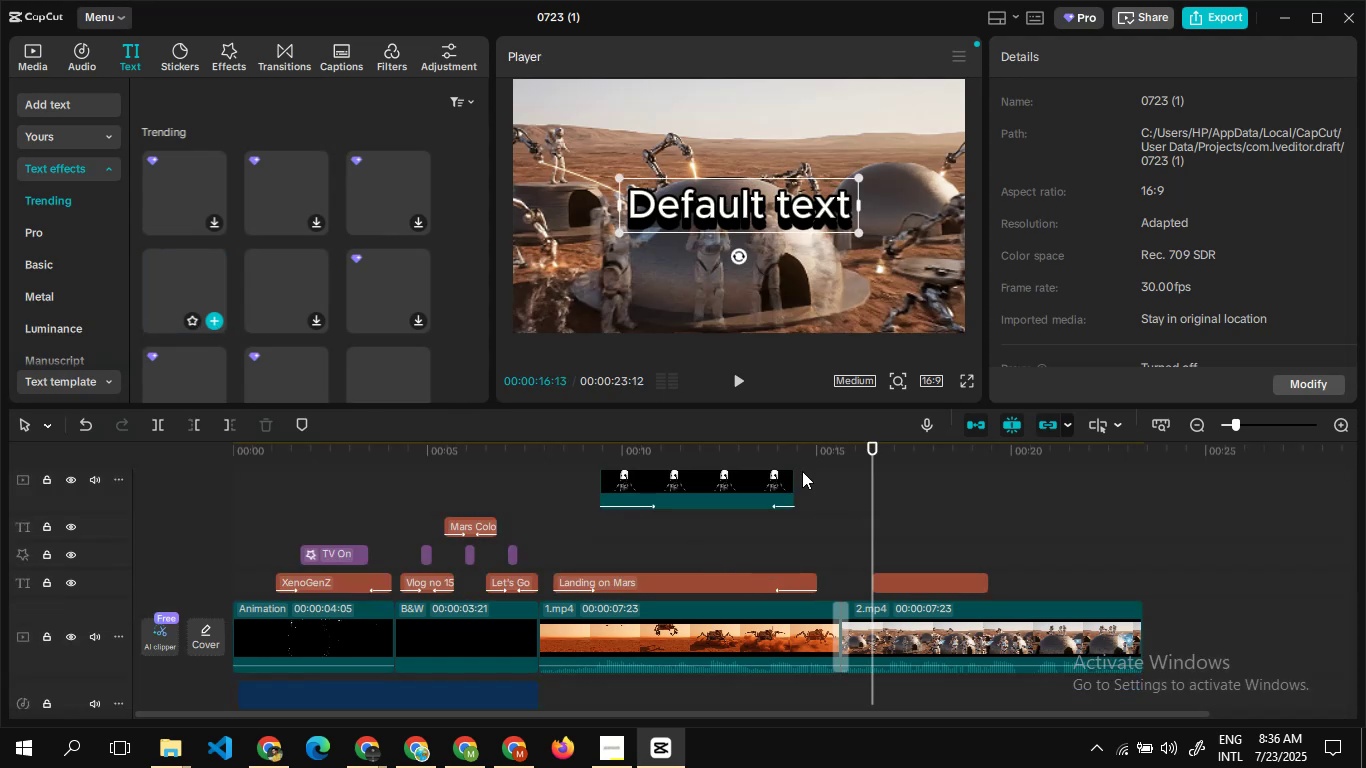 
left_click([923, 578])
 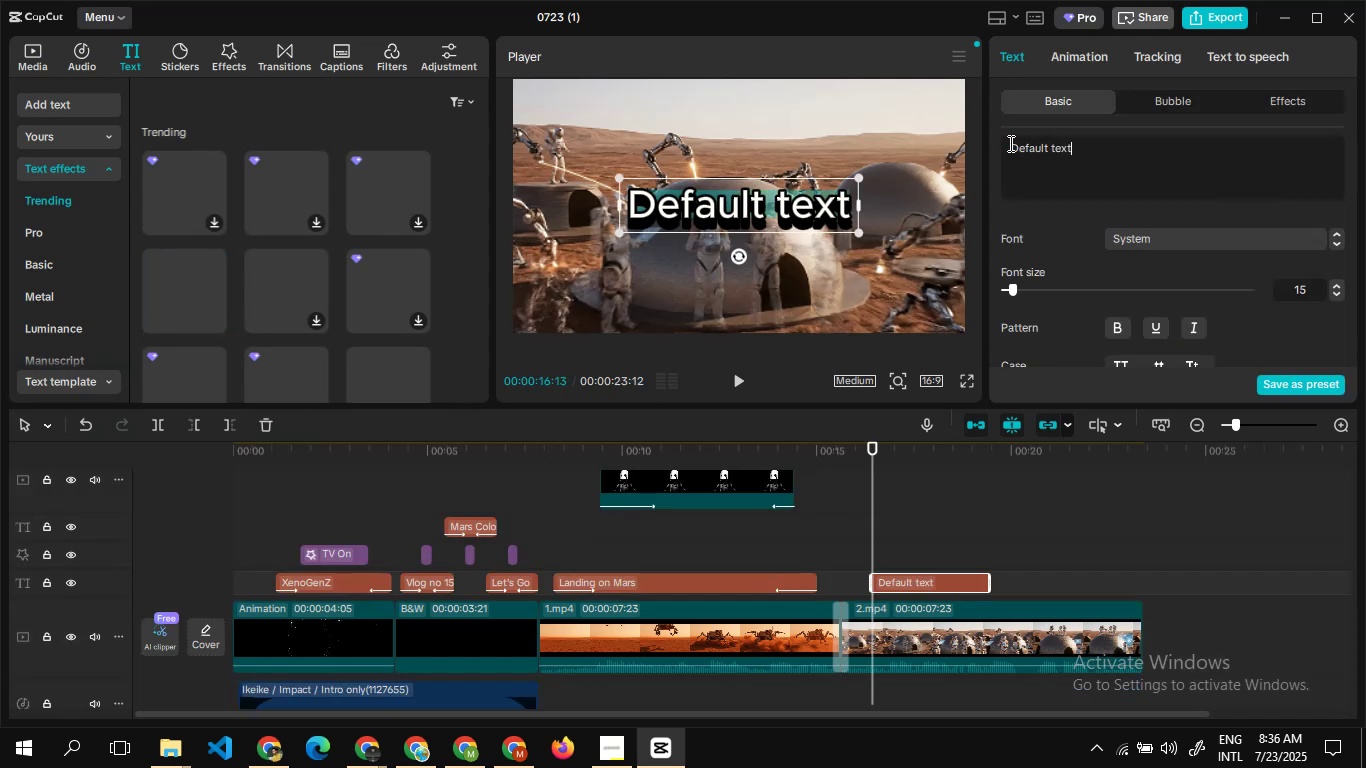 
type(Robots build home)
 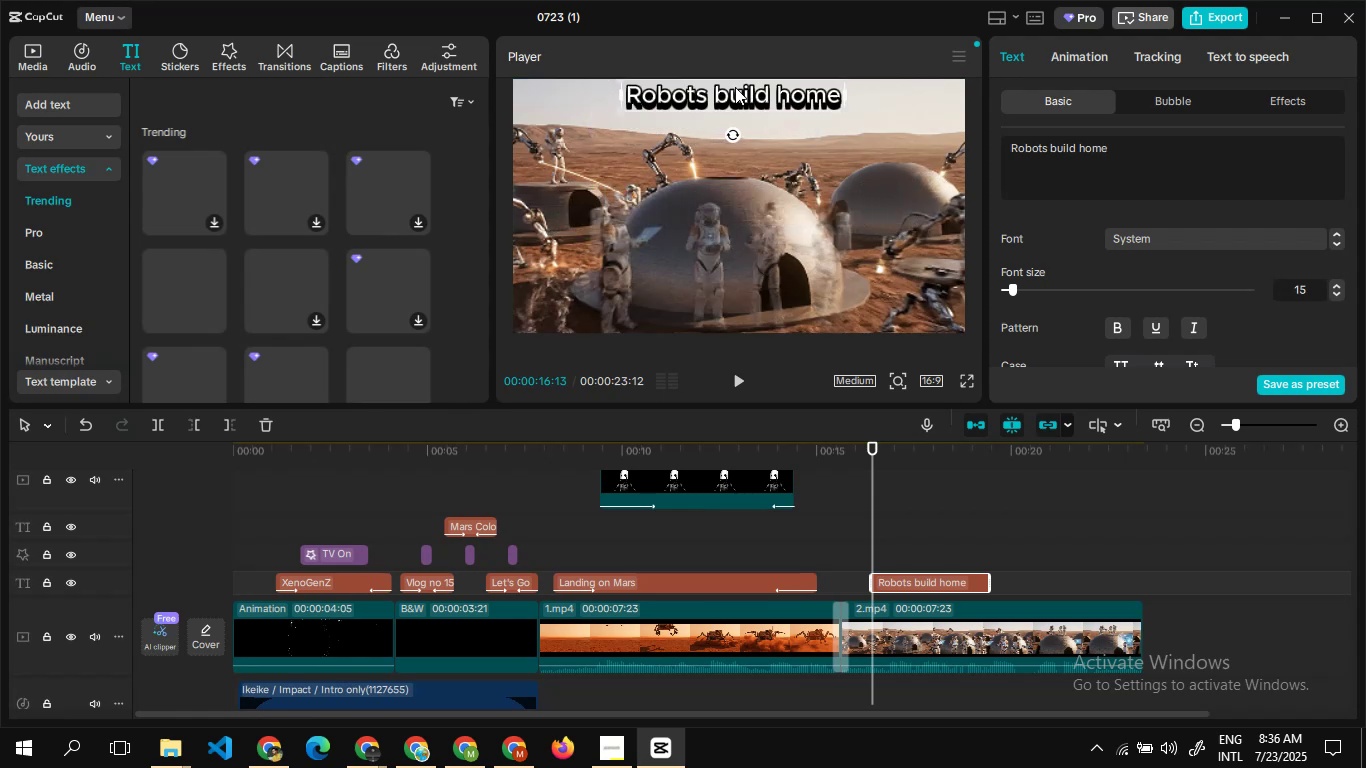 
wait(16.57)
 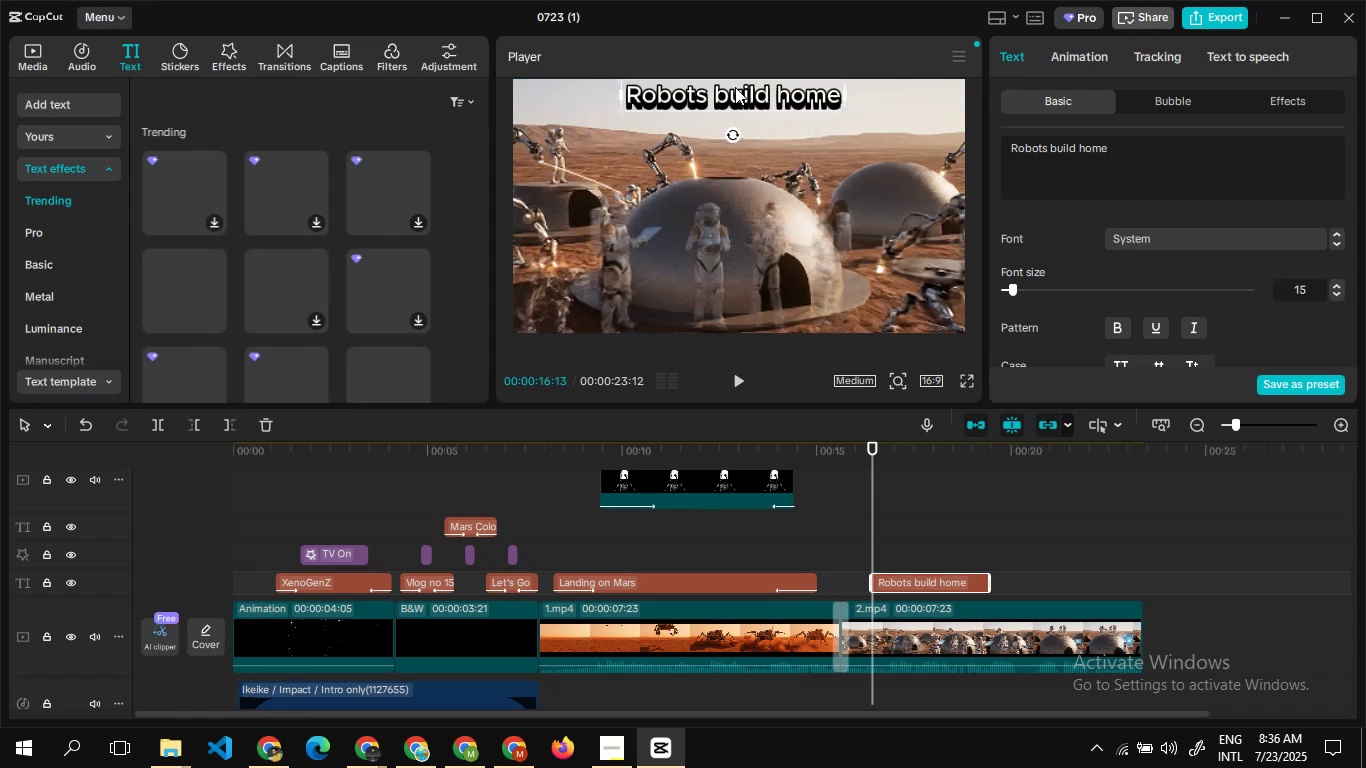 
left_click([1281, 95])
 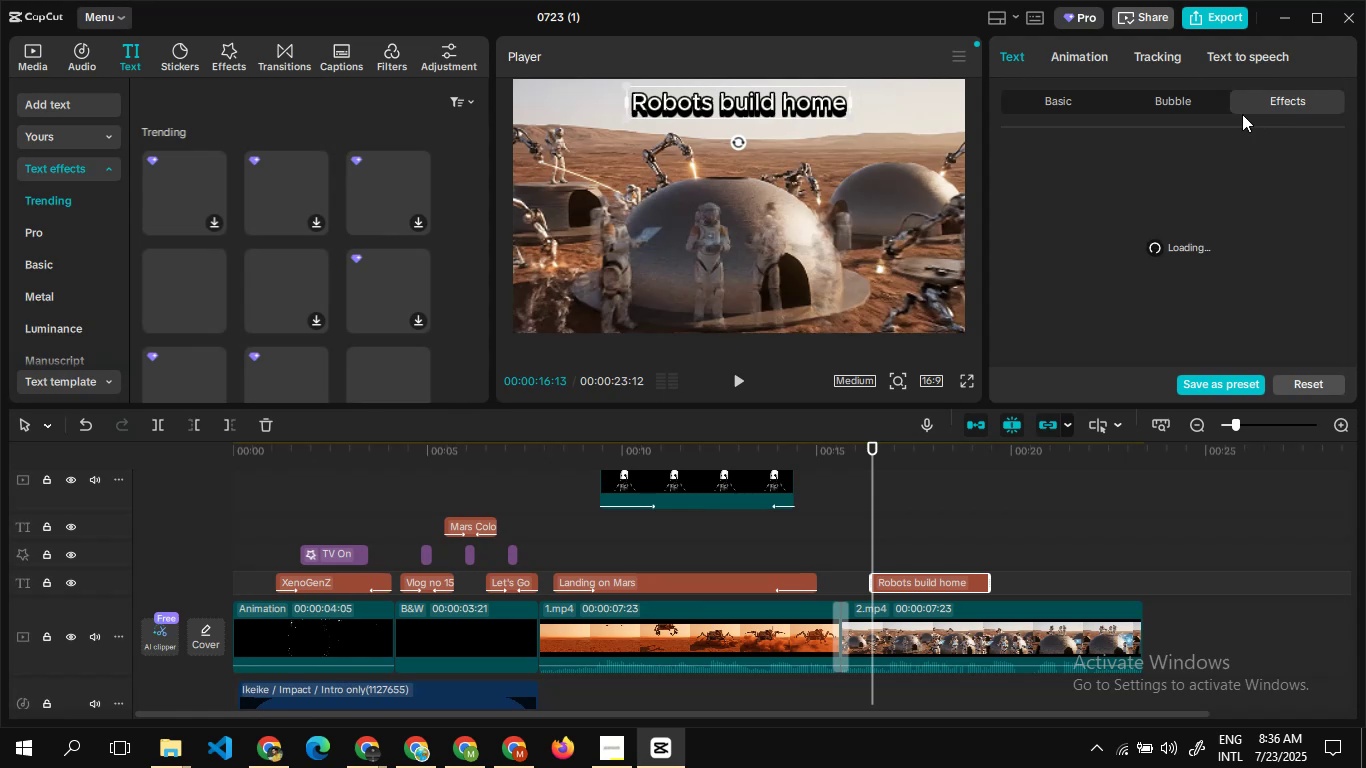 
wait(13.68)
 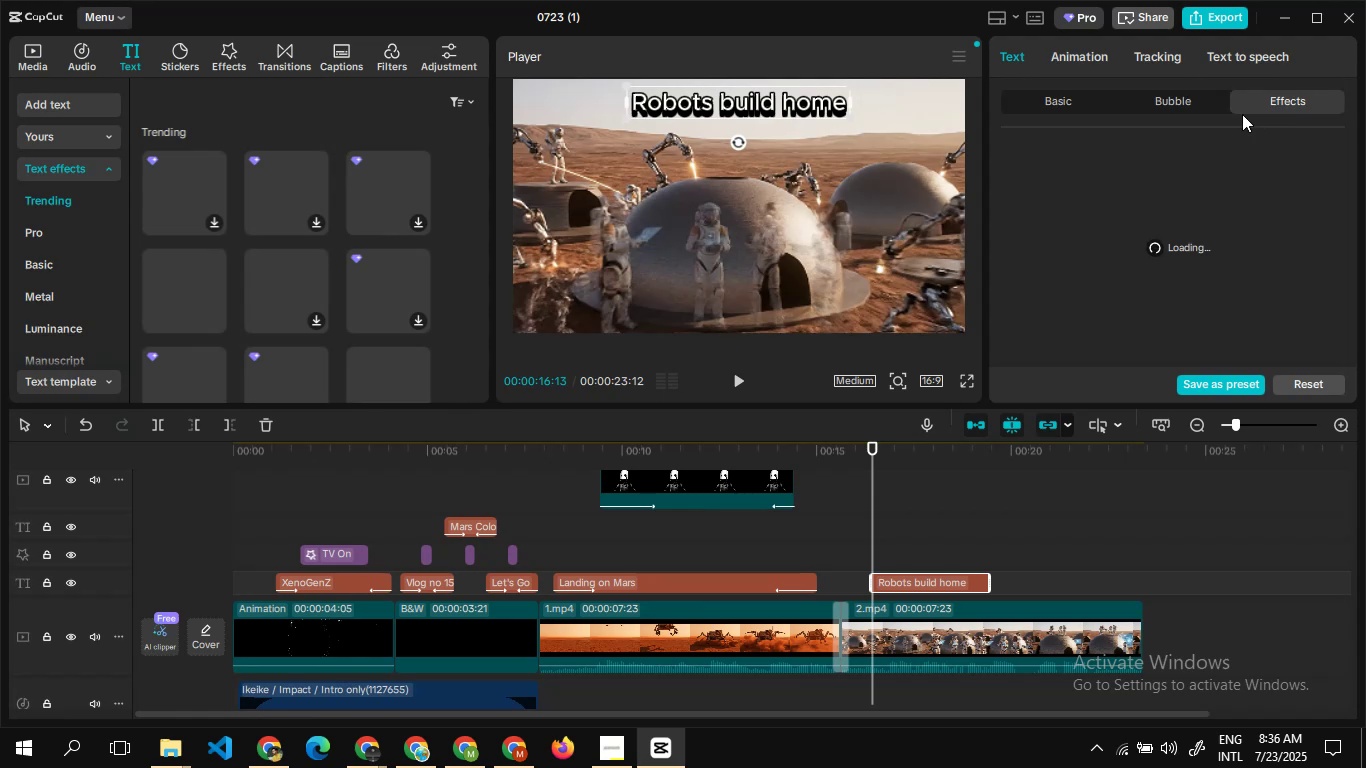 
mouse_move([1211, 150])
 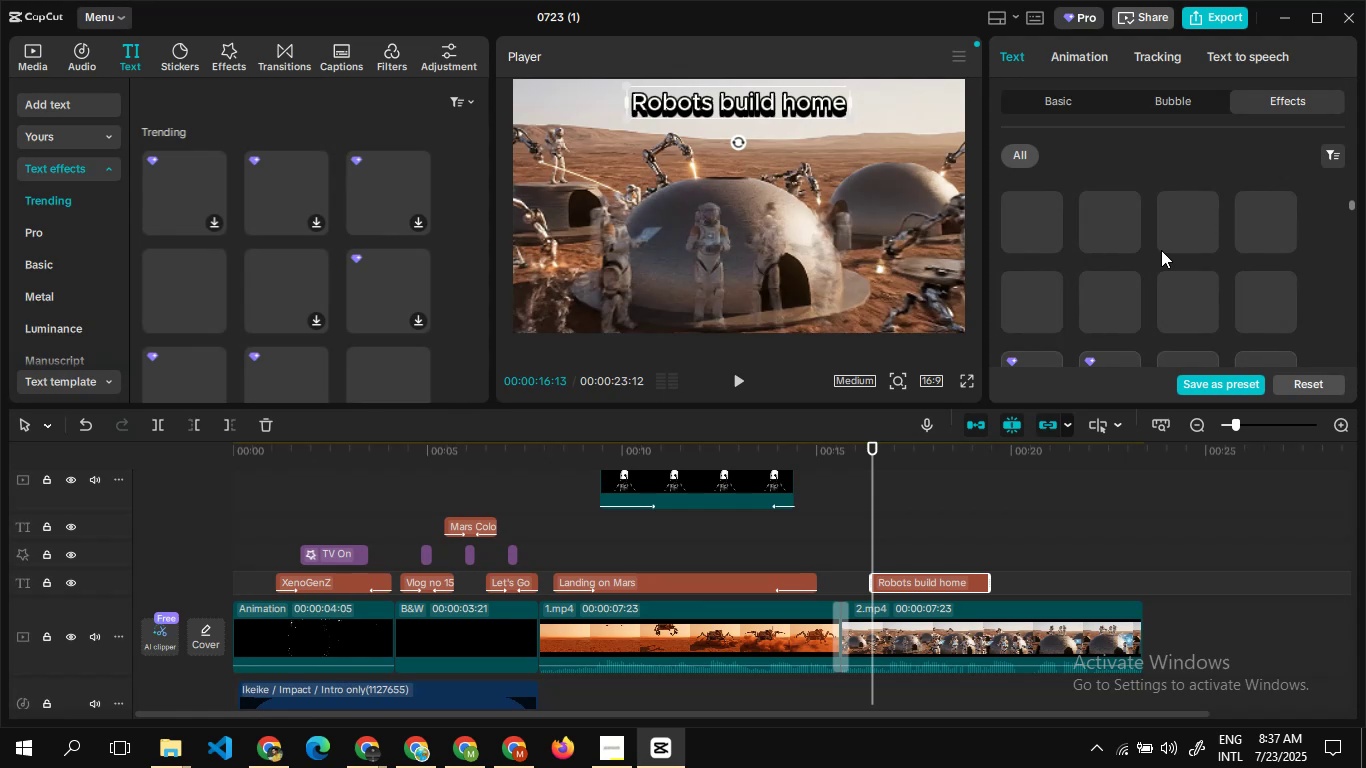 
wait(16.24)
 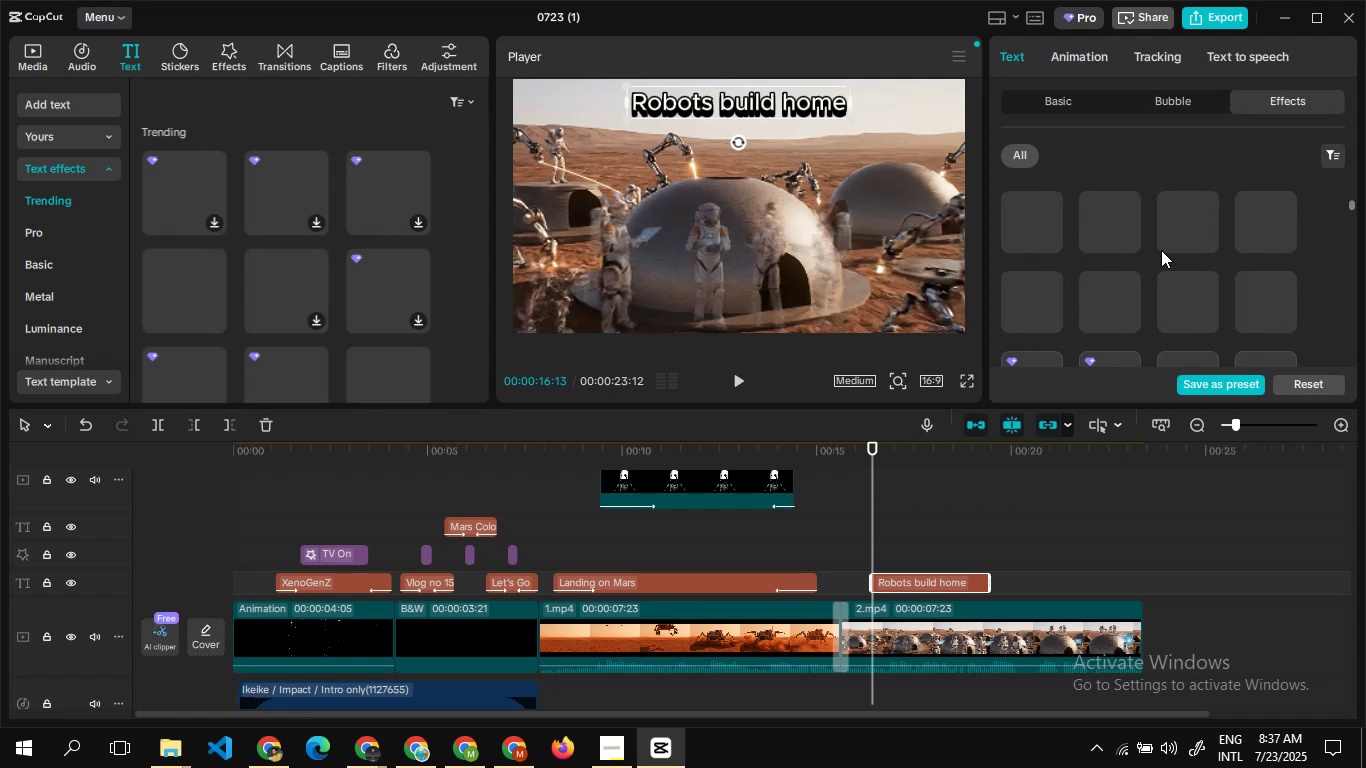 
left_click([1130, 270])
 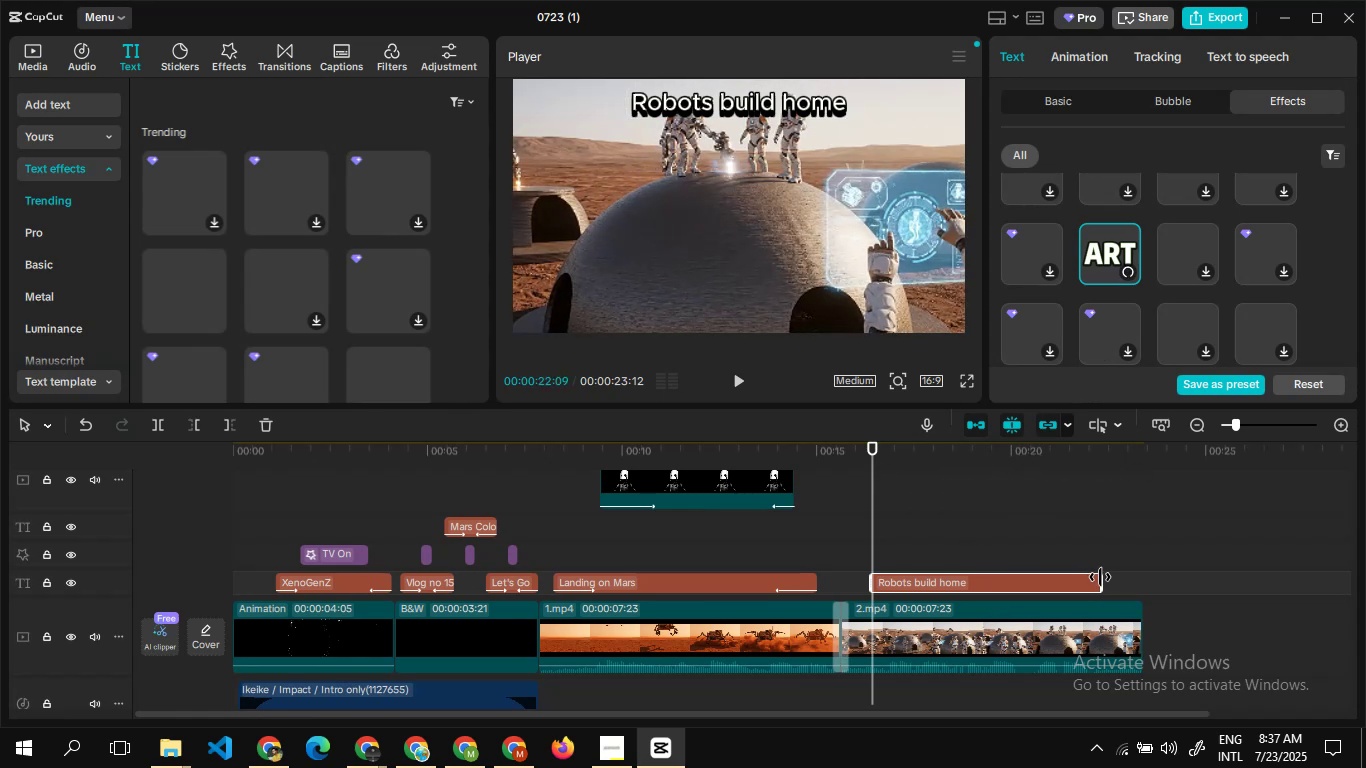 
wait(24.56)
 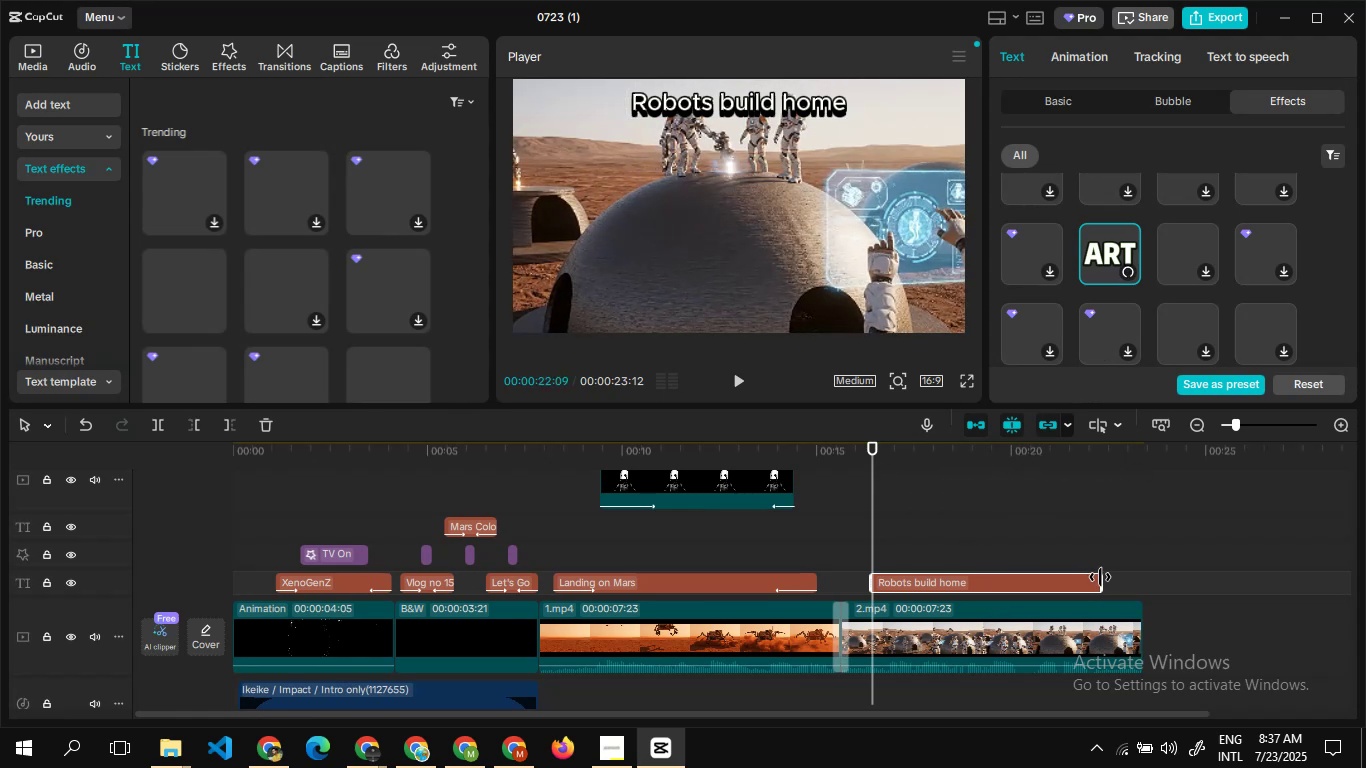 
left_click([711, 100])
 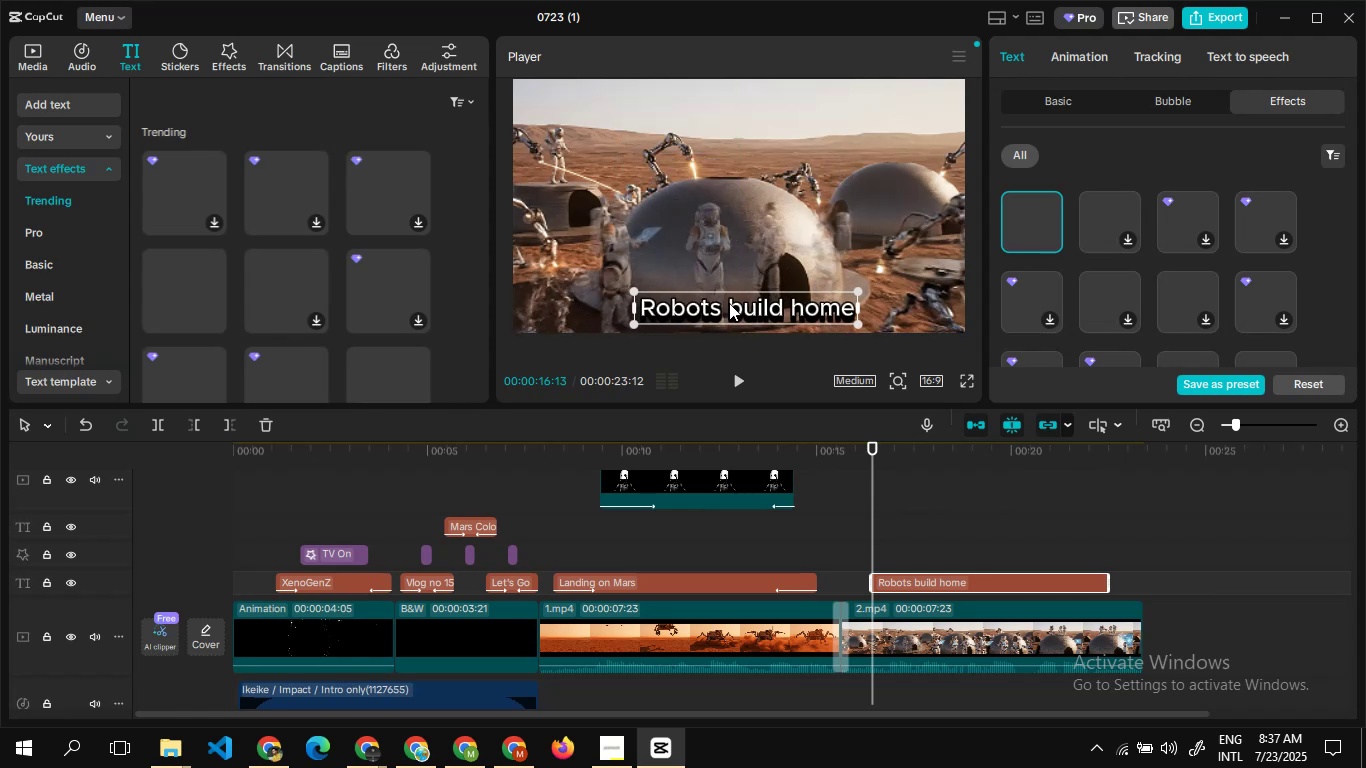 
wait(9.17)
 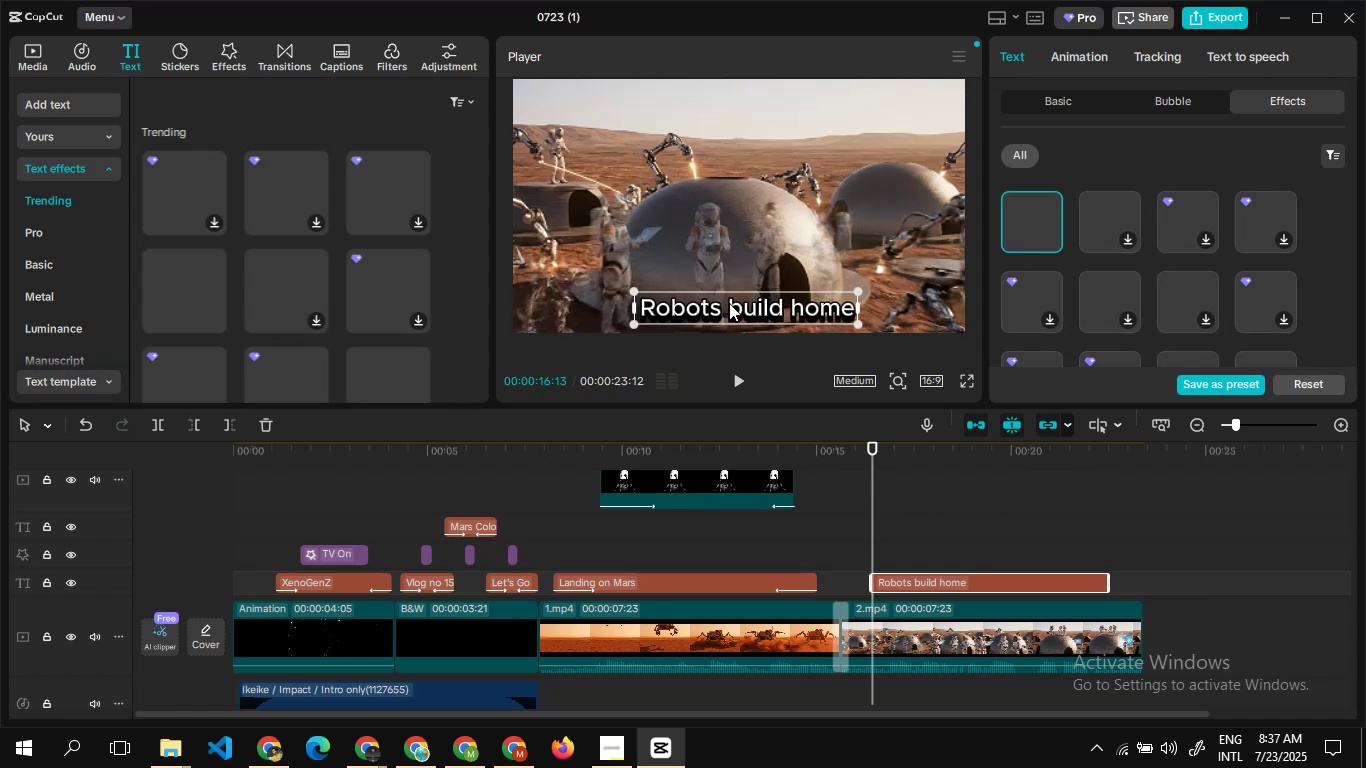 
double_click([838, 507])
 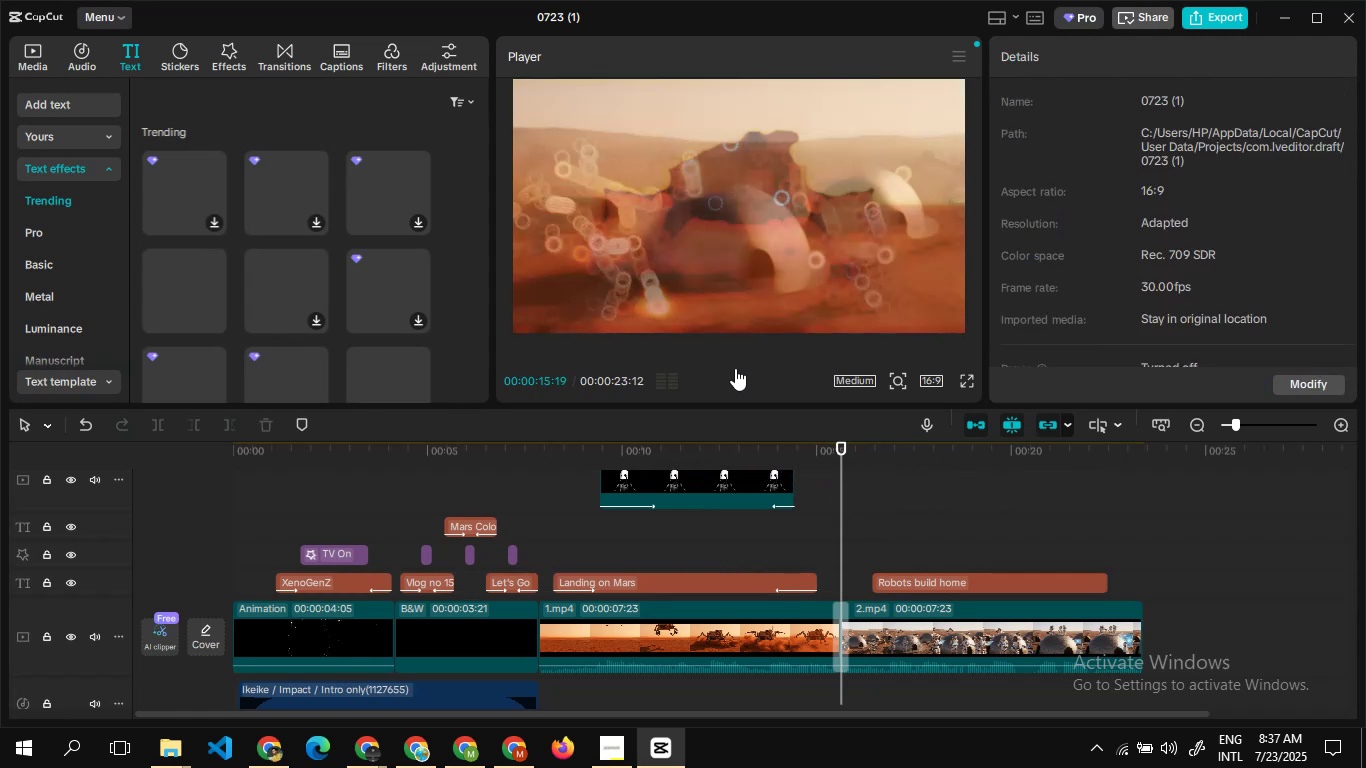 
left_click([735, 368])
 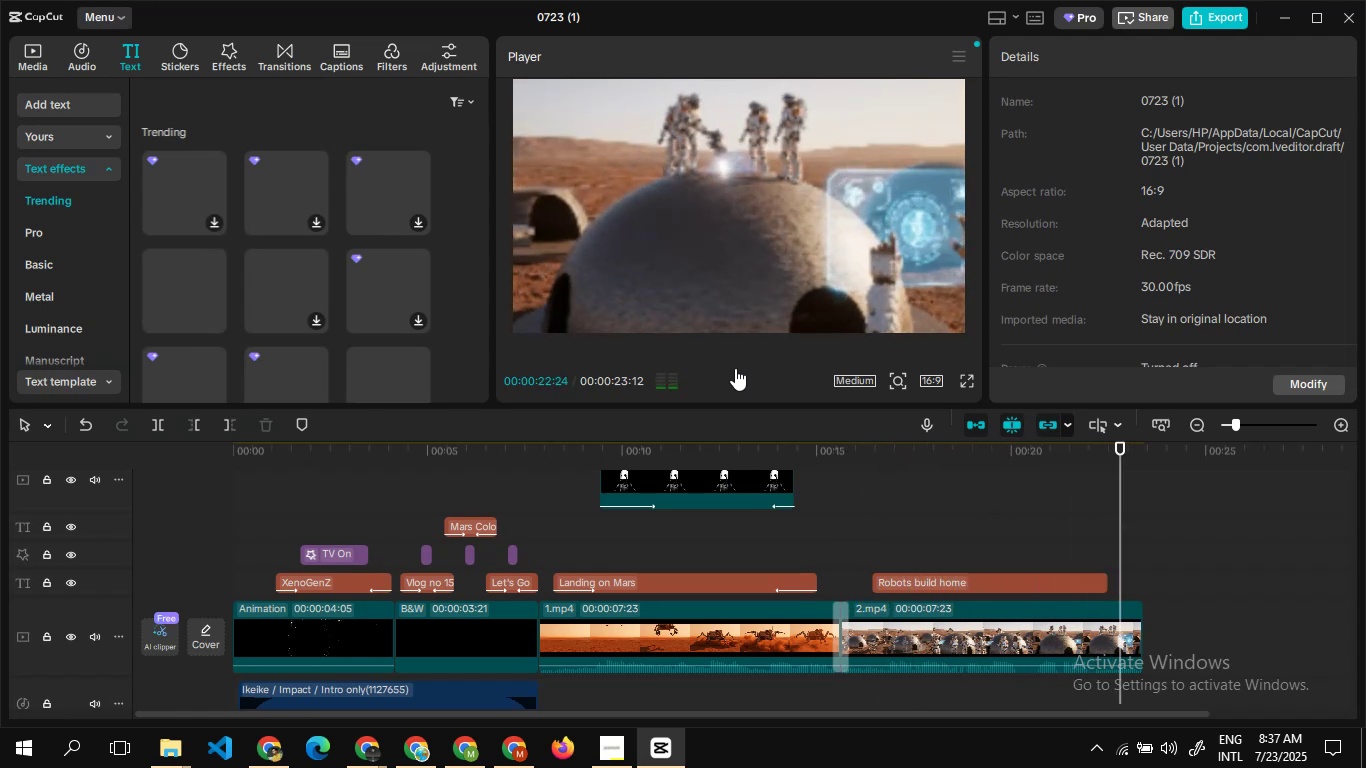 
wait(12.22)
 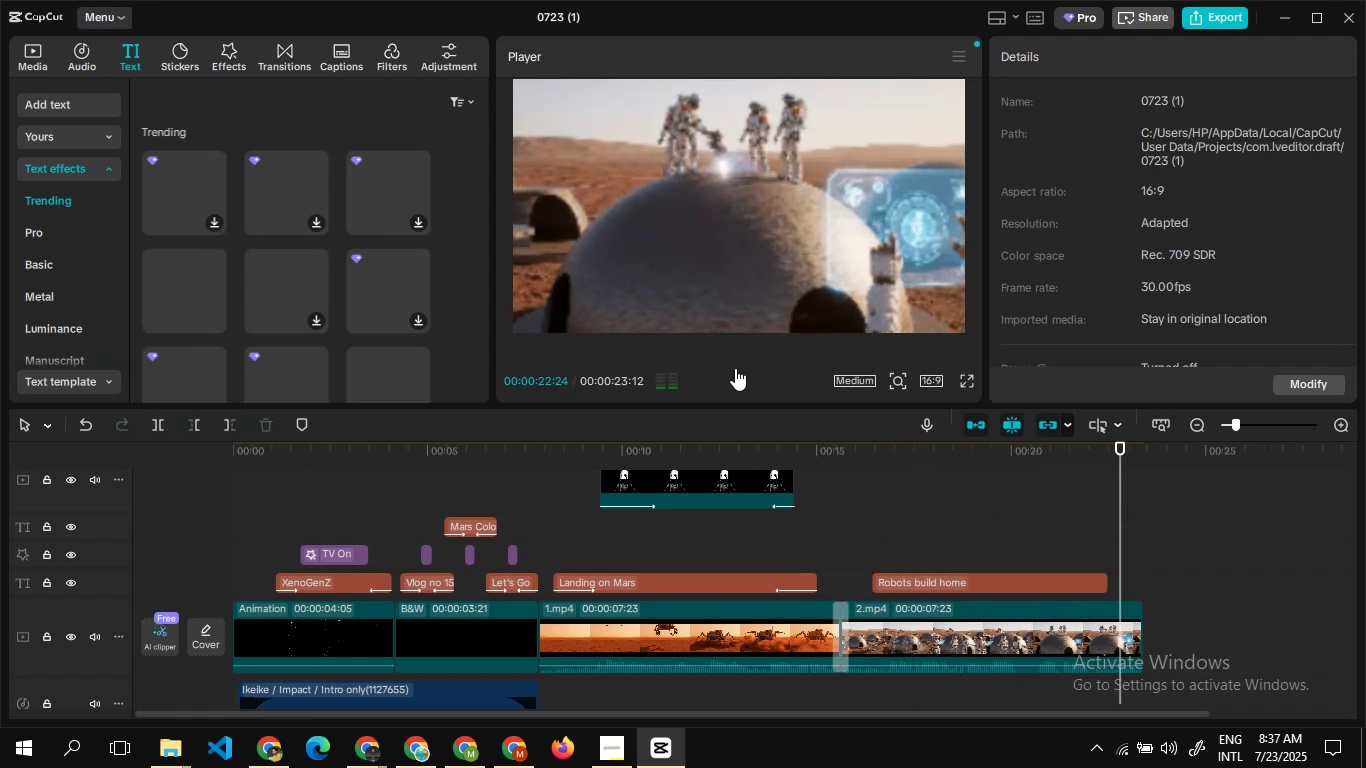 
left_click([19, 62])
 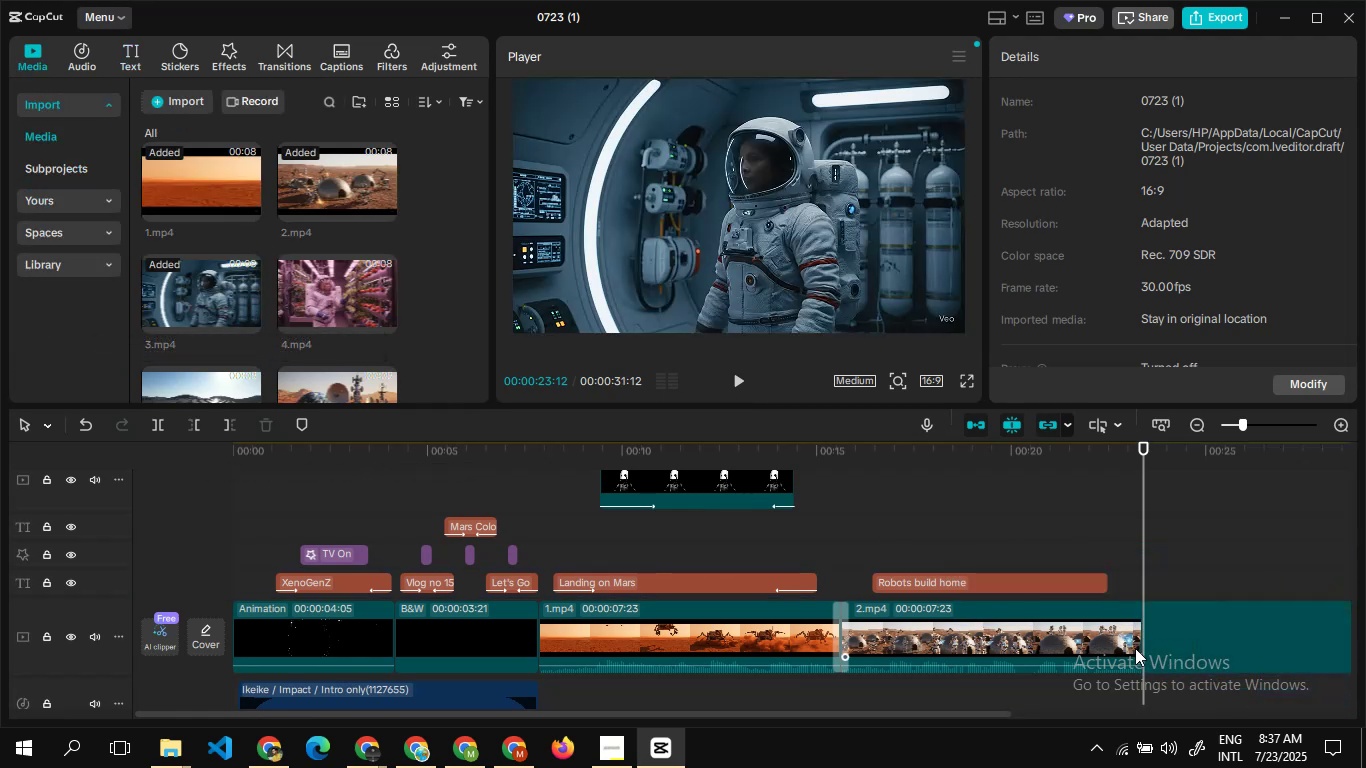 
wait(7.25)
 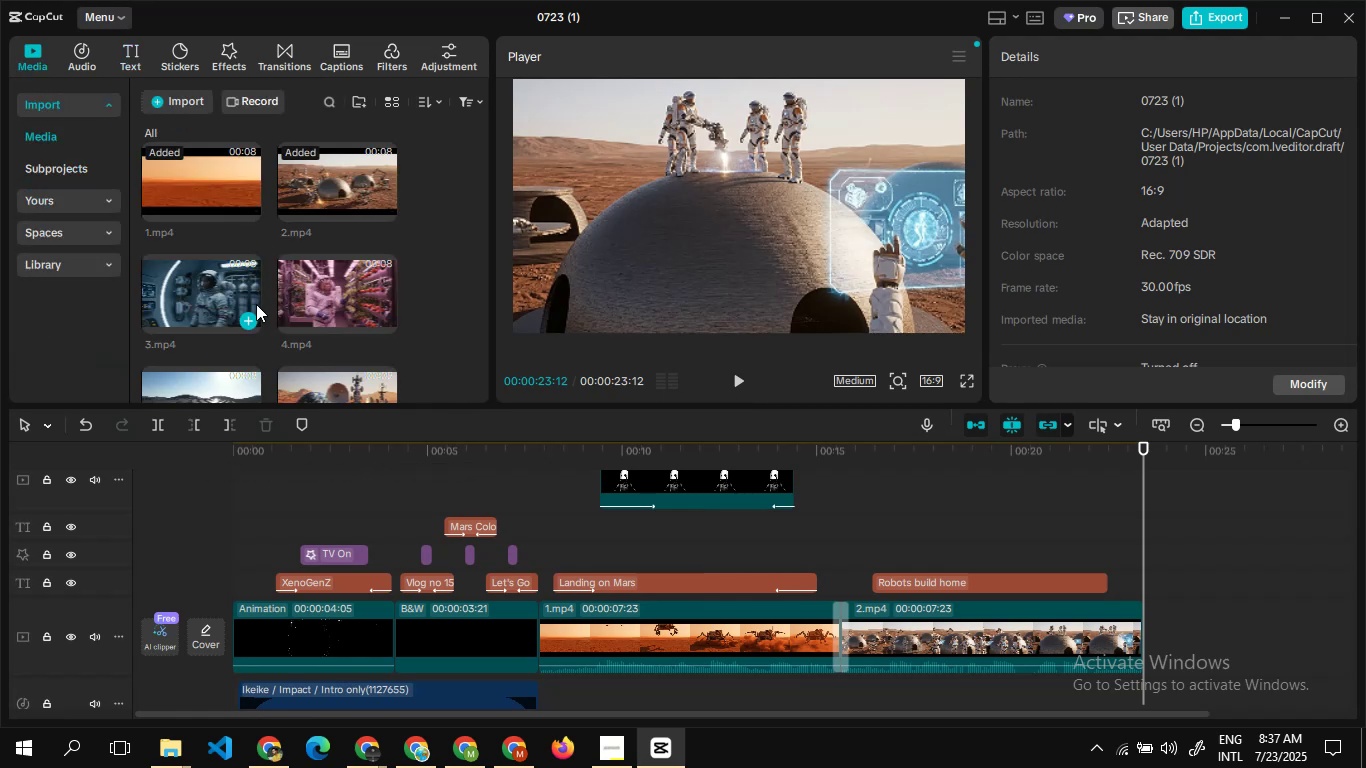 
double_click([1126, 564])
 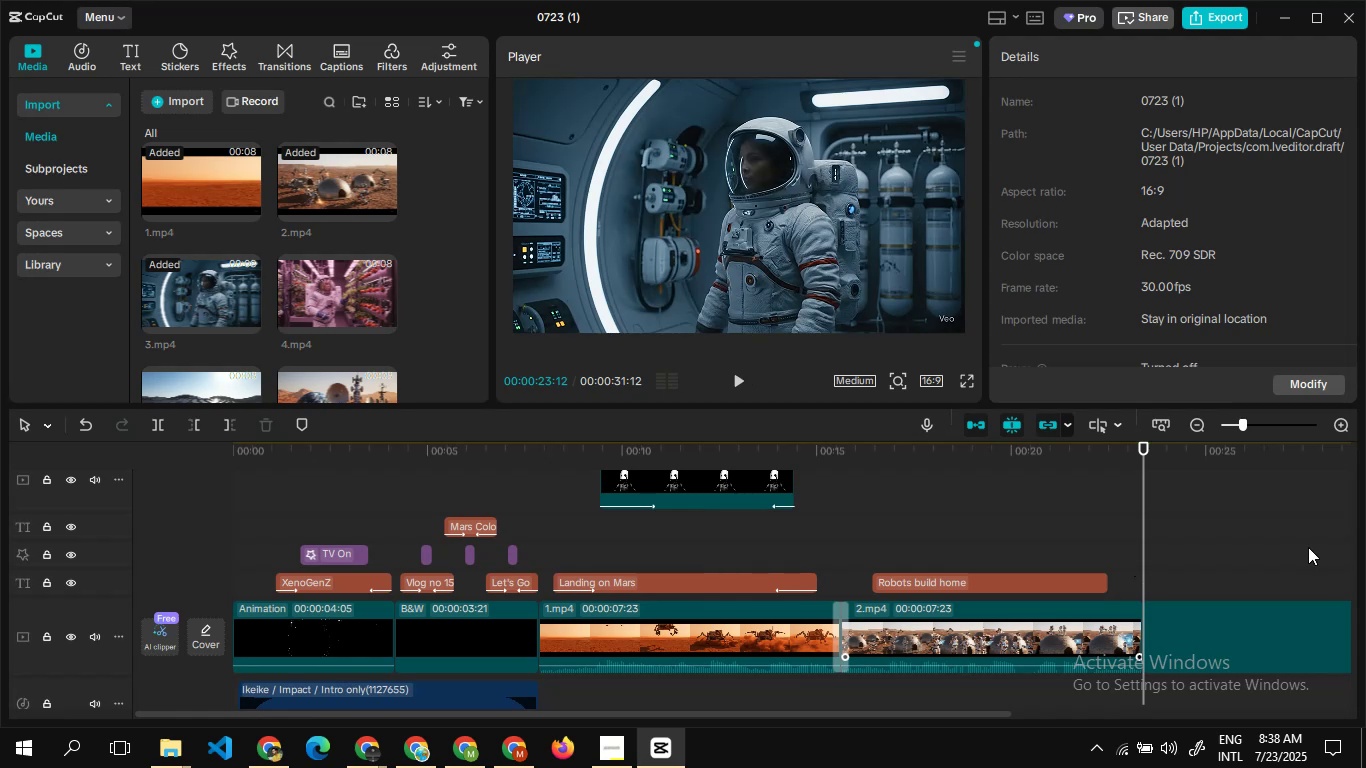 
double_click([1125, 496])
 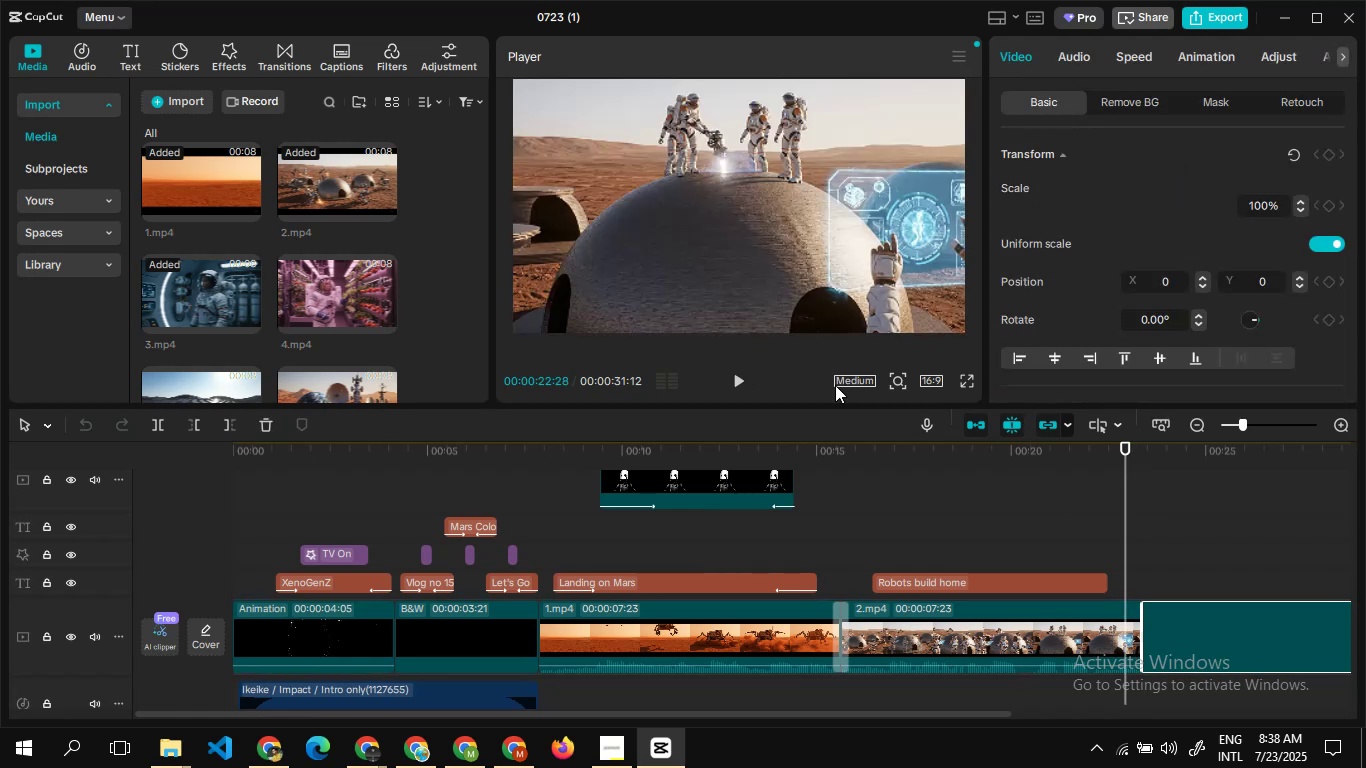 
left_click([742, 378])
 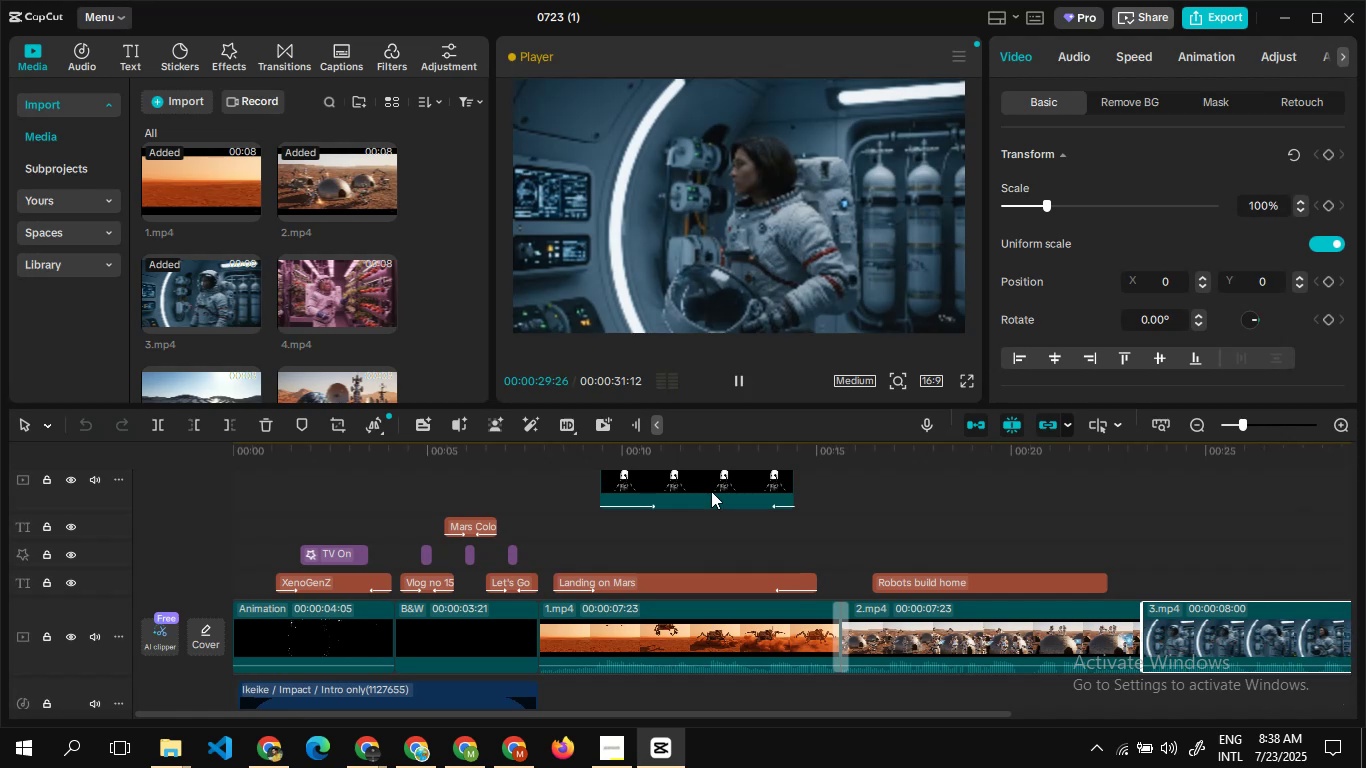 
wait(18.7)
 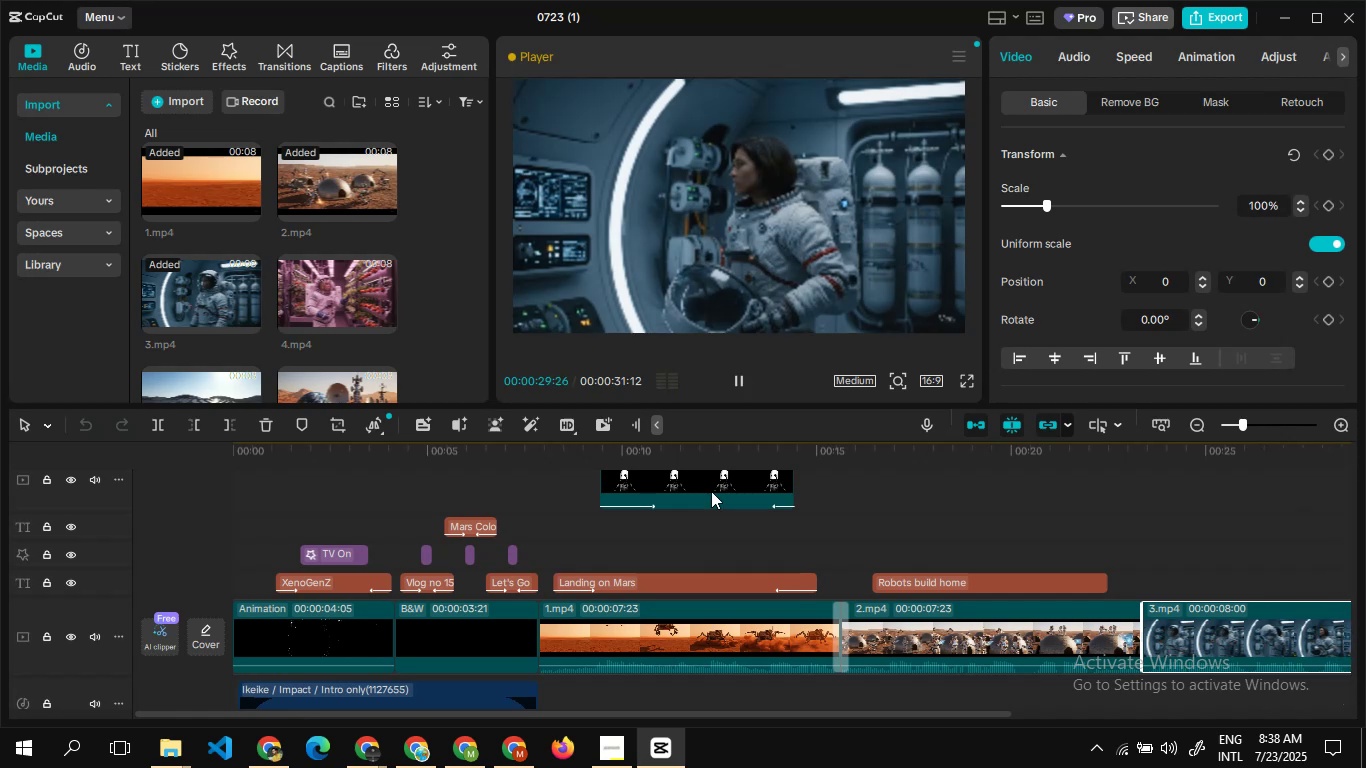 
double_click([952, 539])
 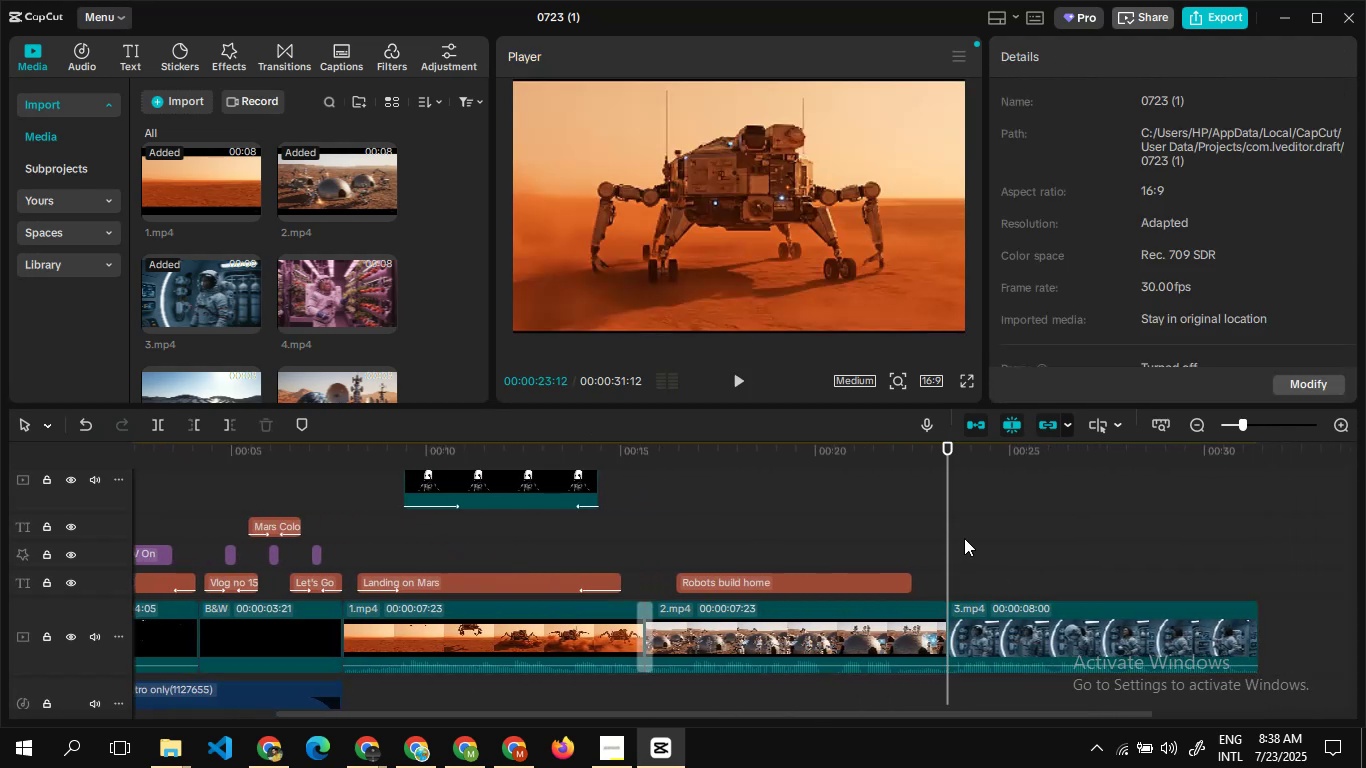 
double_click([964, 538])
 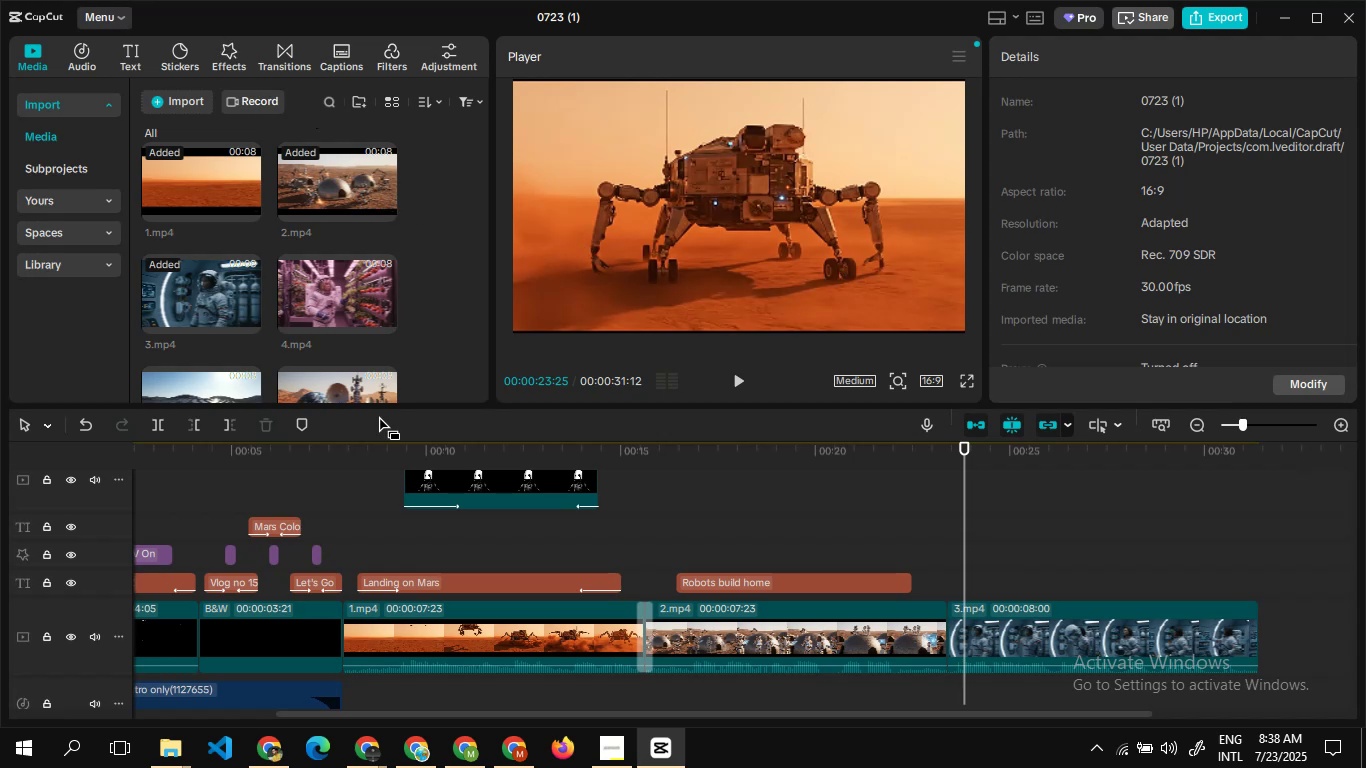 
wait(6.02)
 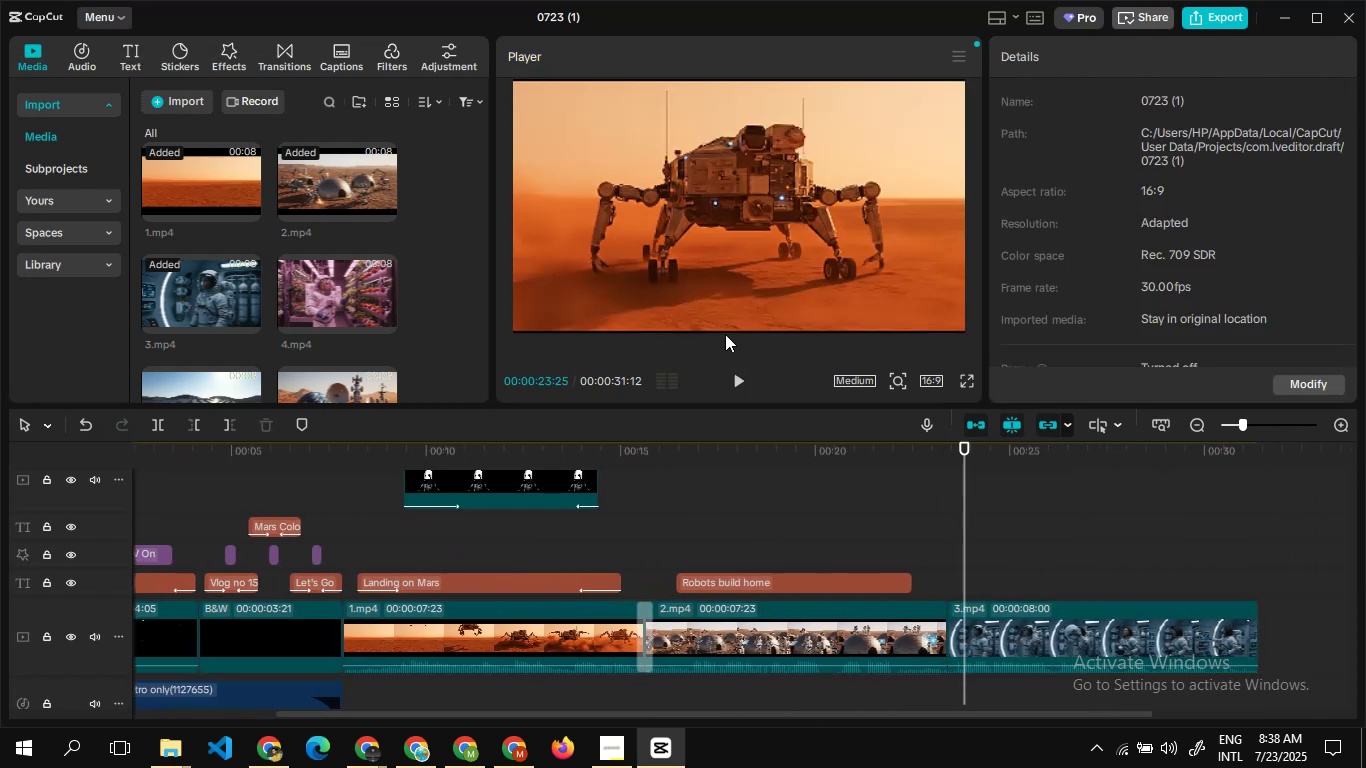 
left_click([411, 753])
 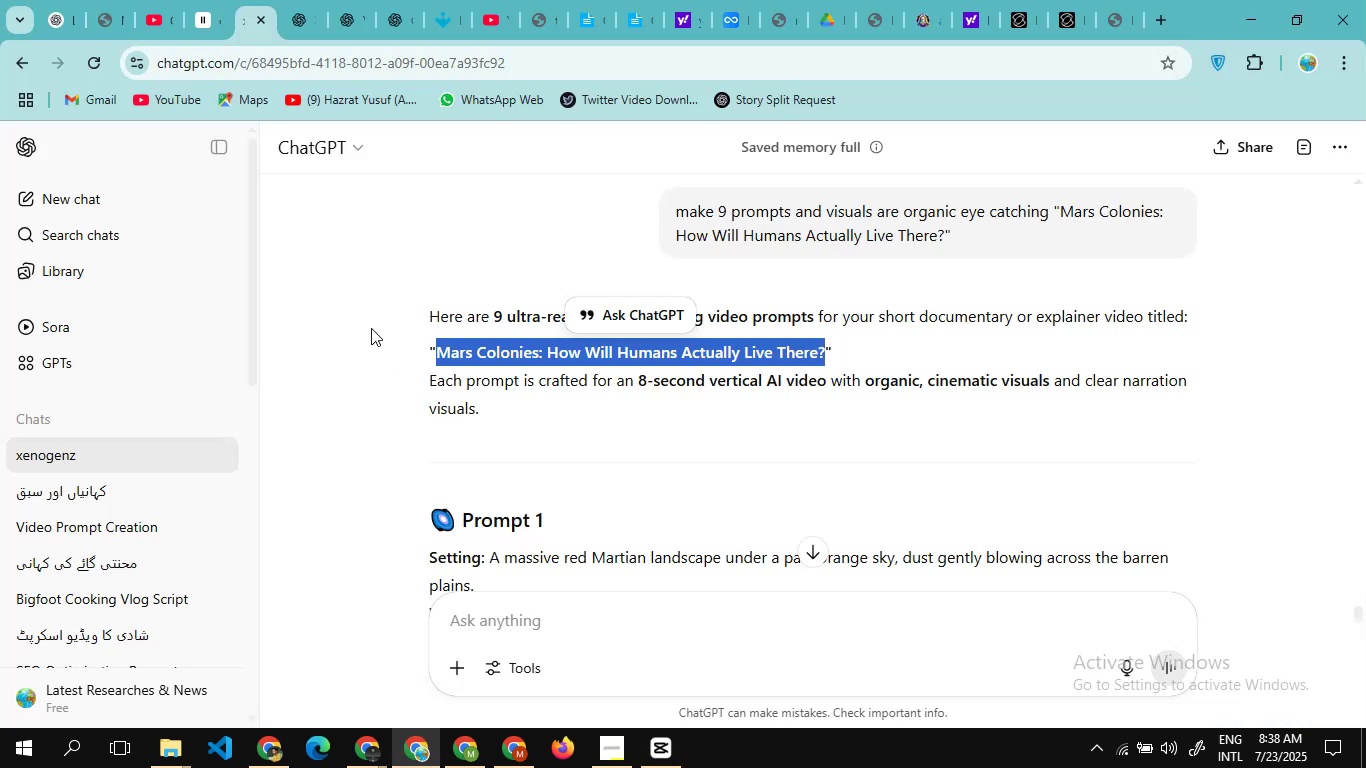 
scroll: coordinate [529, 559], scroll_direction: down, amount: 4.0
 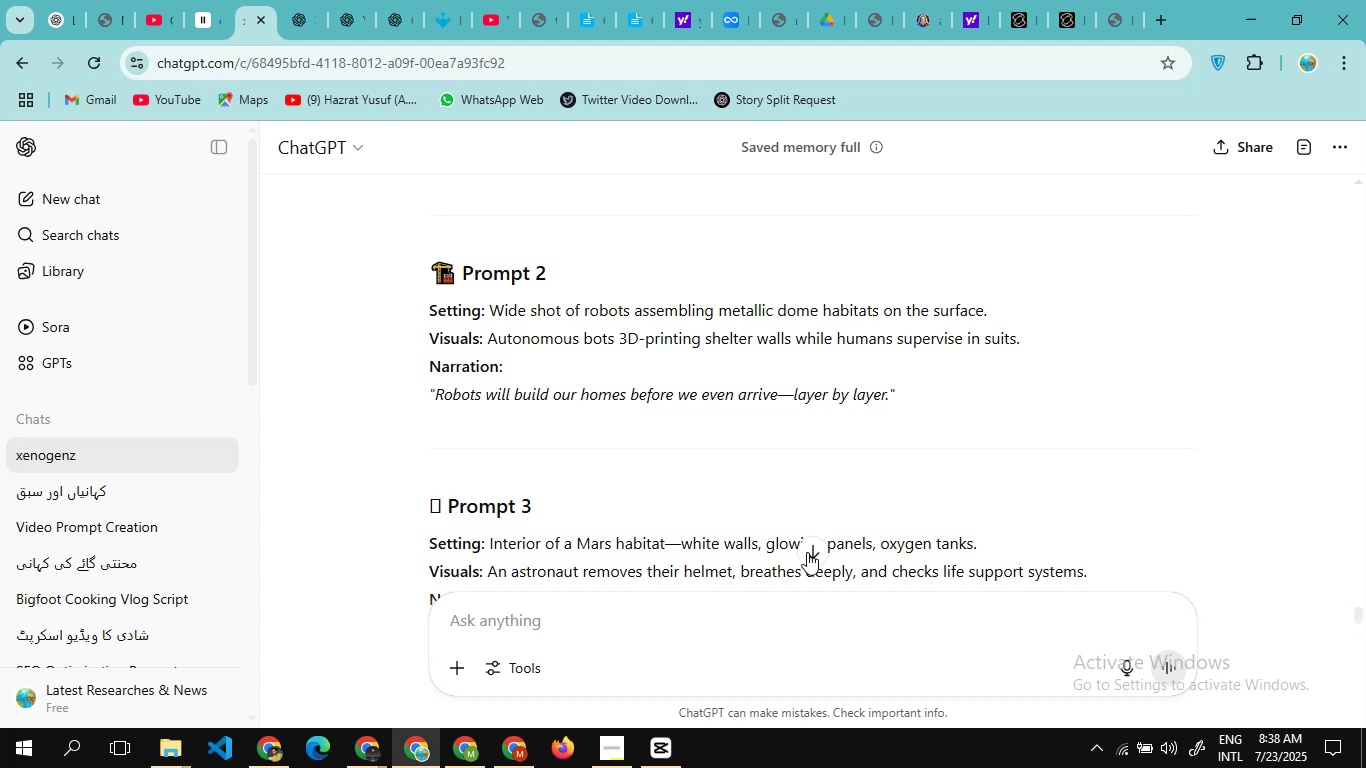 
left_click([807, 552])
 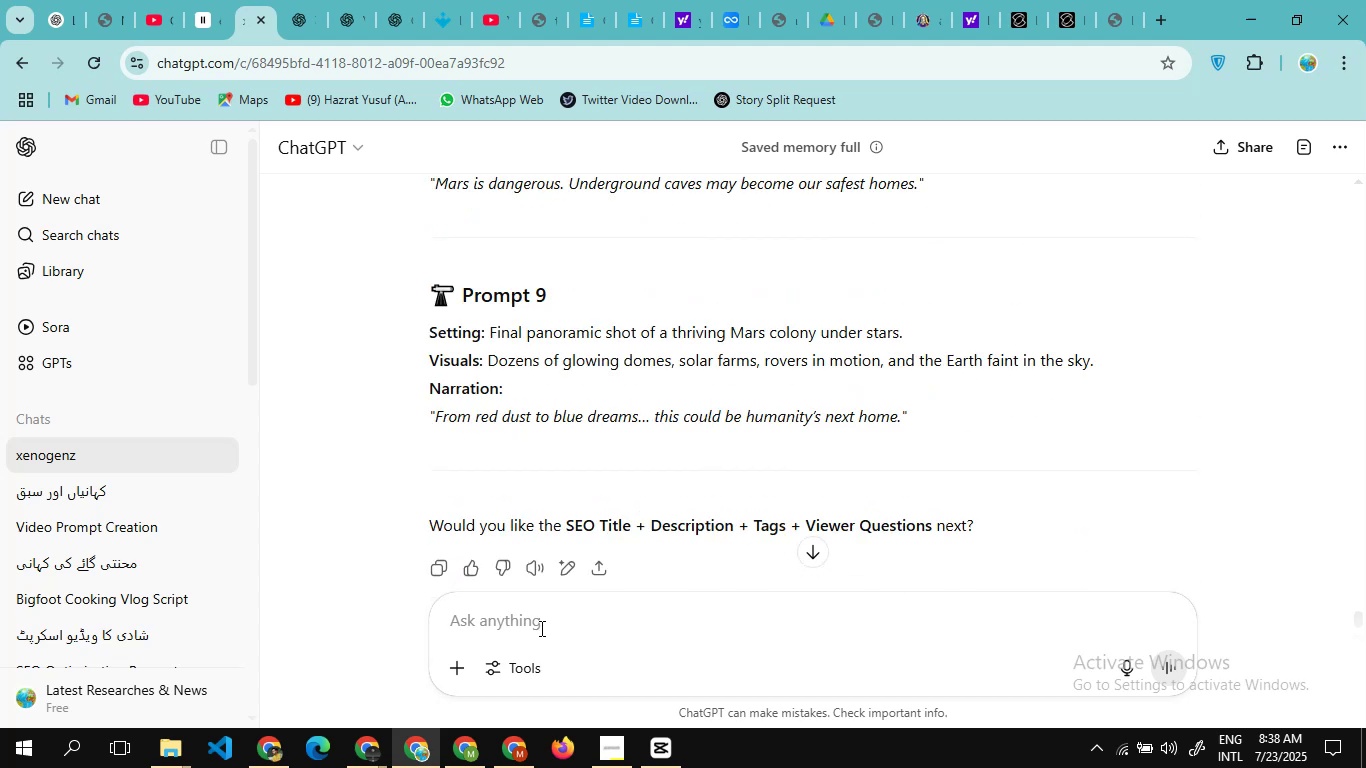 
left_click([539, 627])
 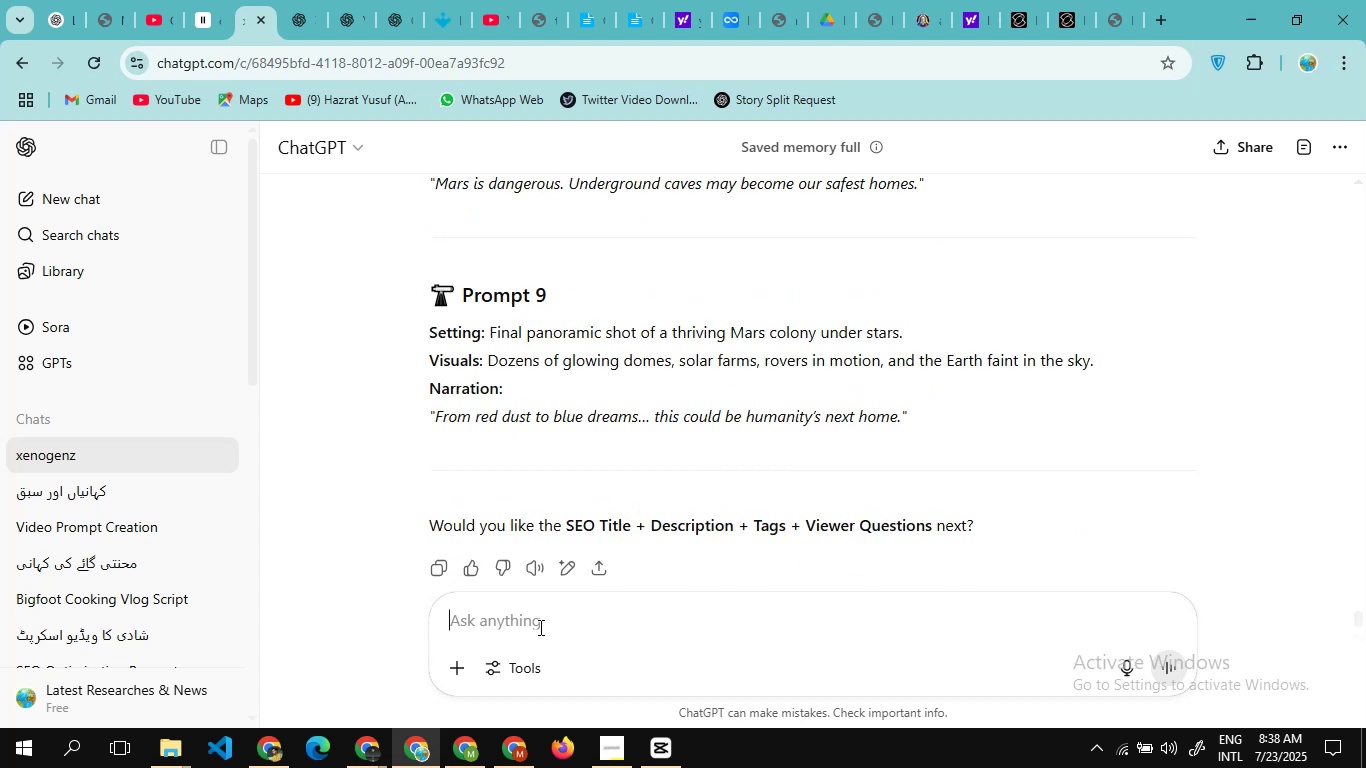 
type(short estion)
 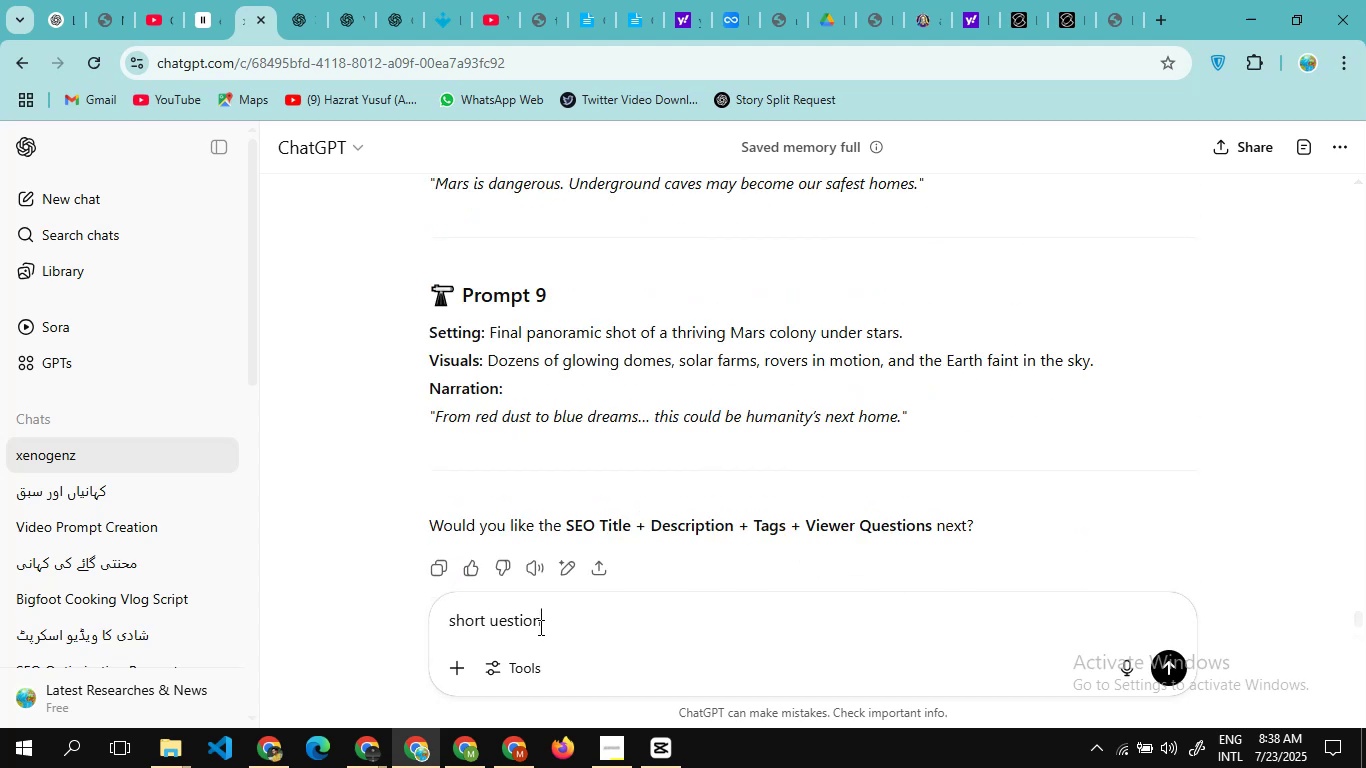 
hold_key(key=U, duration=0.32)
 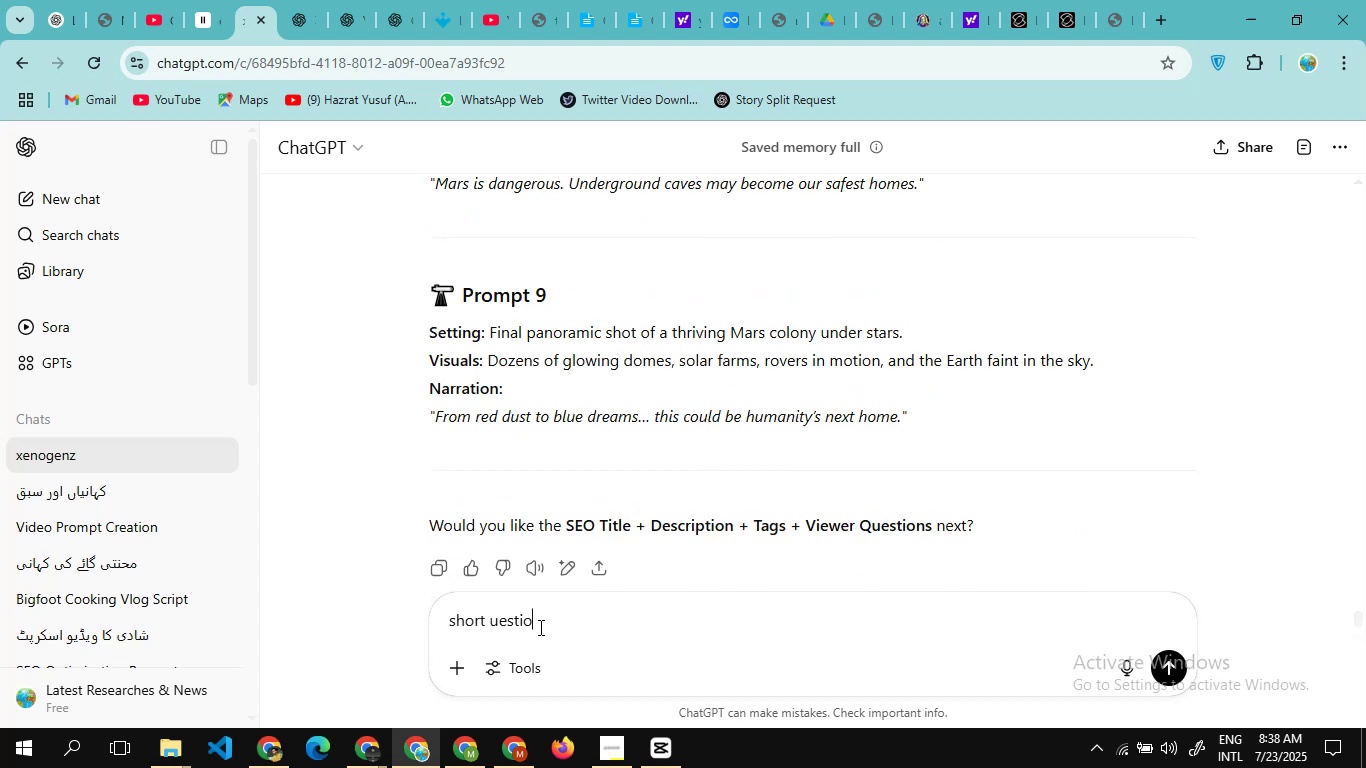 
key(Enter)
 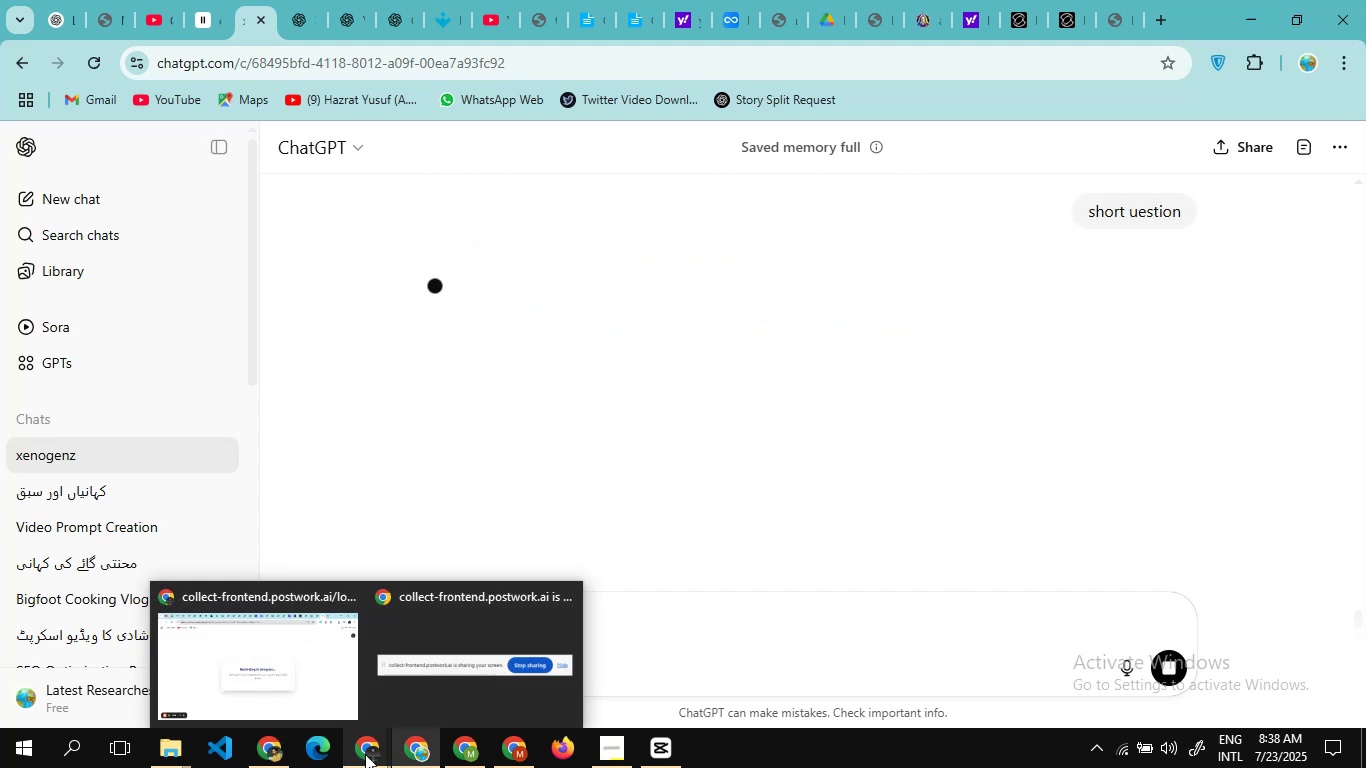 
wait(11.03)
 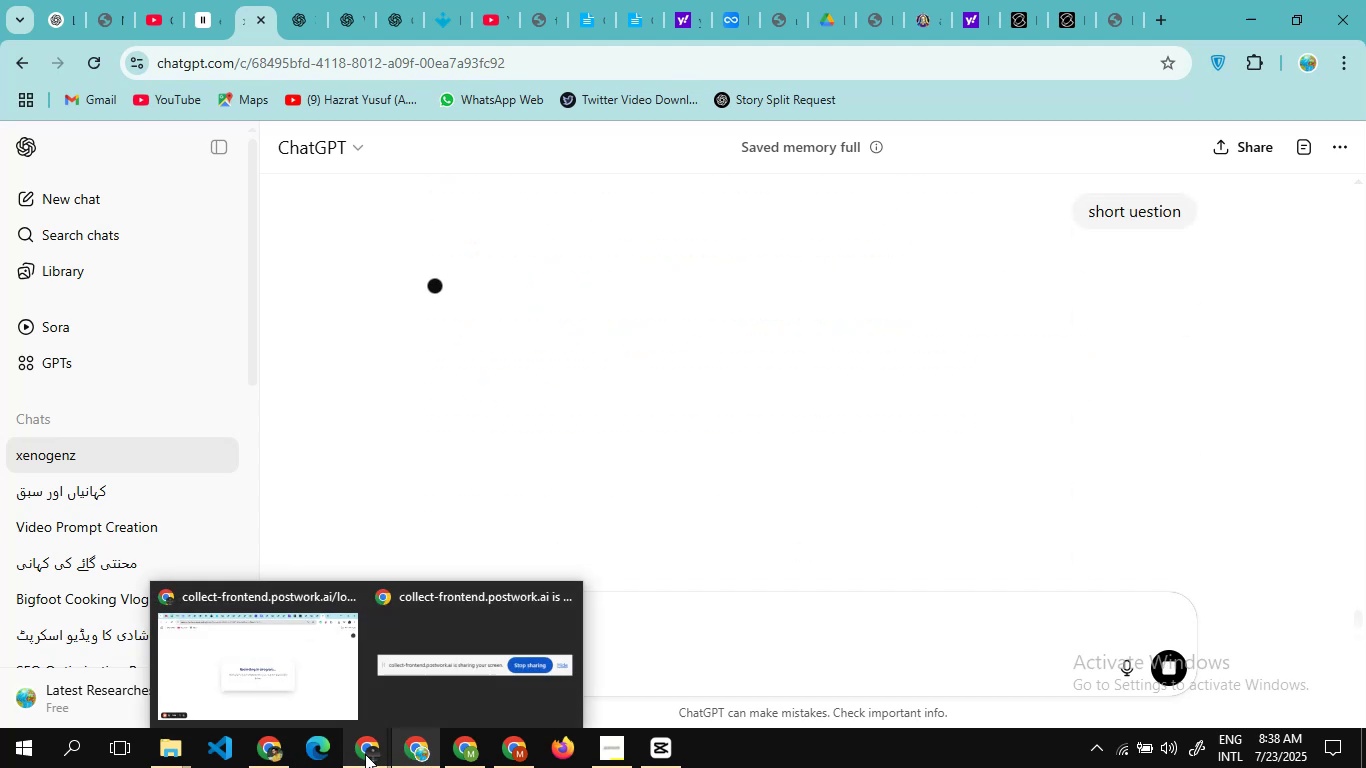 
left_click([265, 657])
 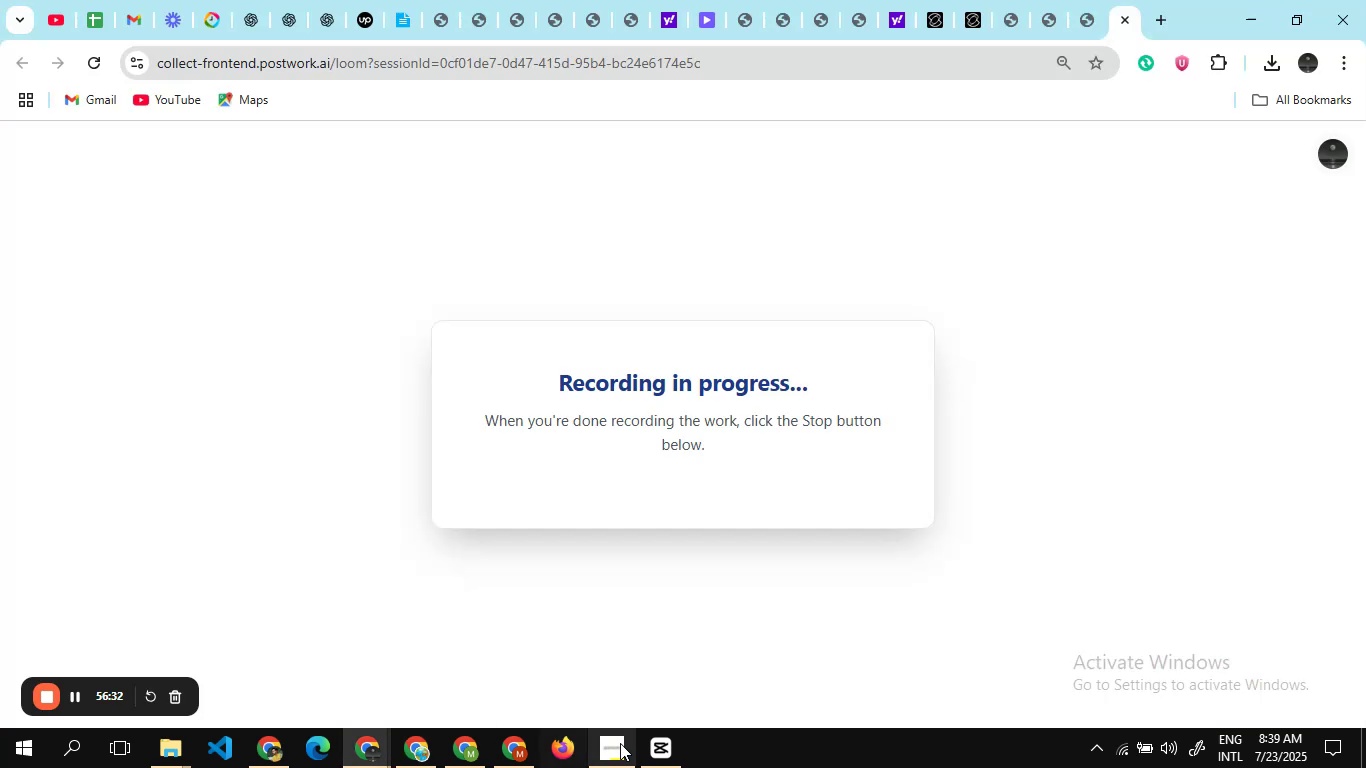 
left_click([652, 740])
 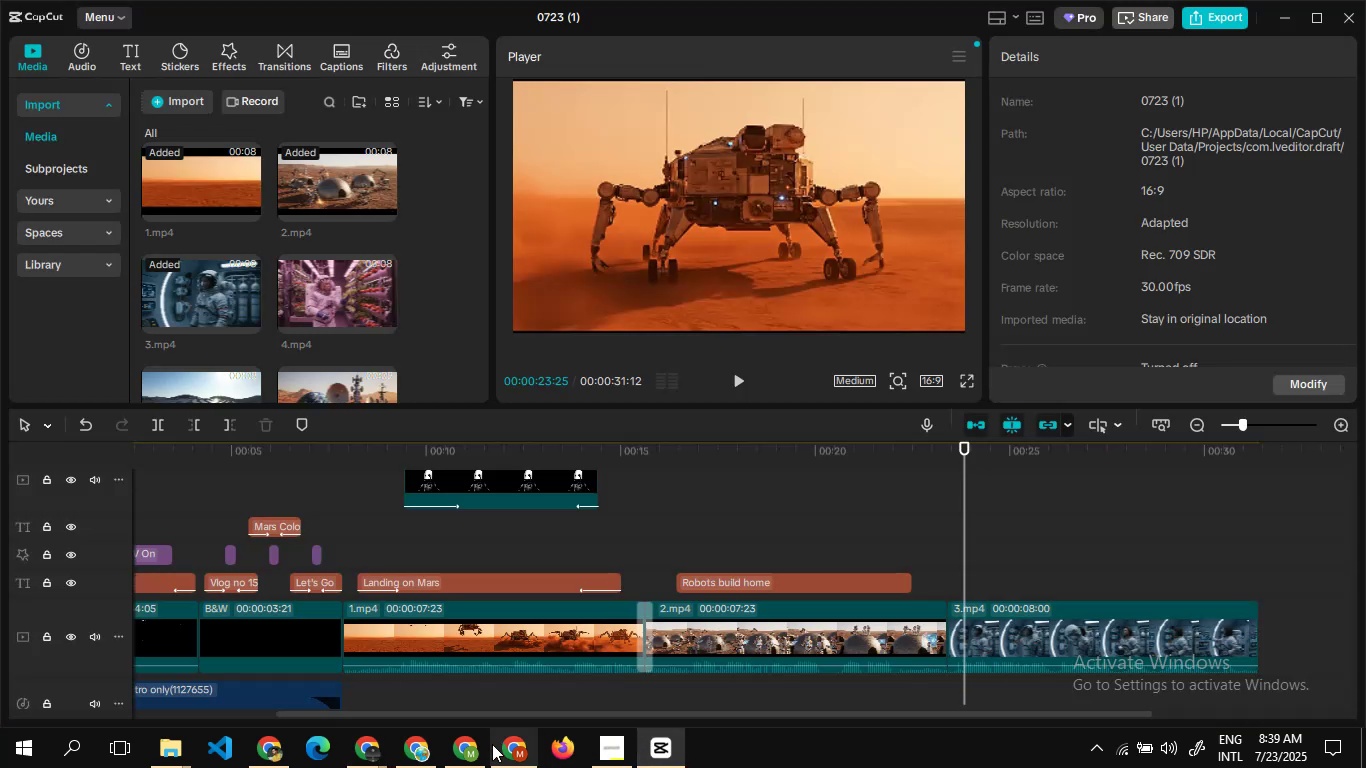 
left_click([428, 743])
 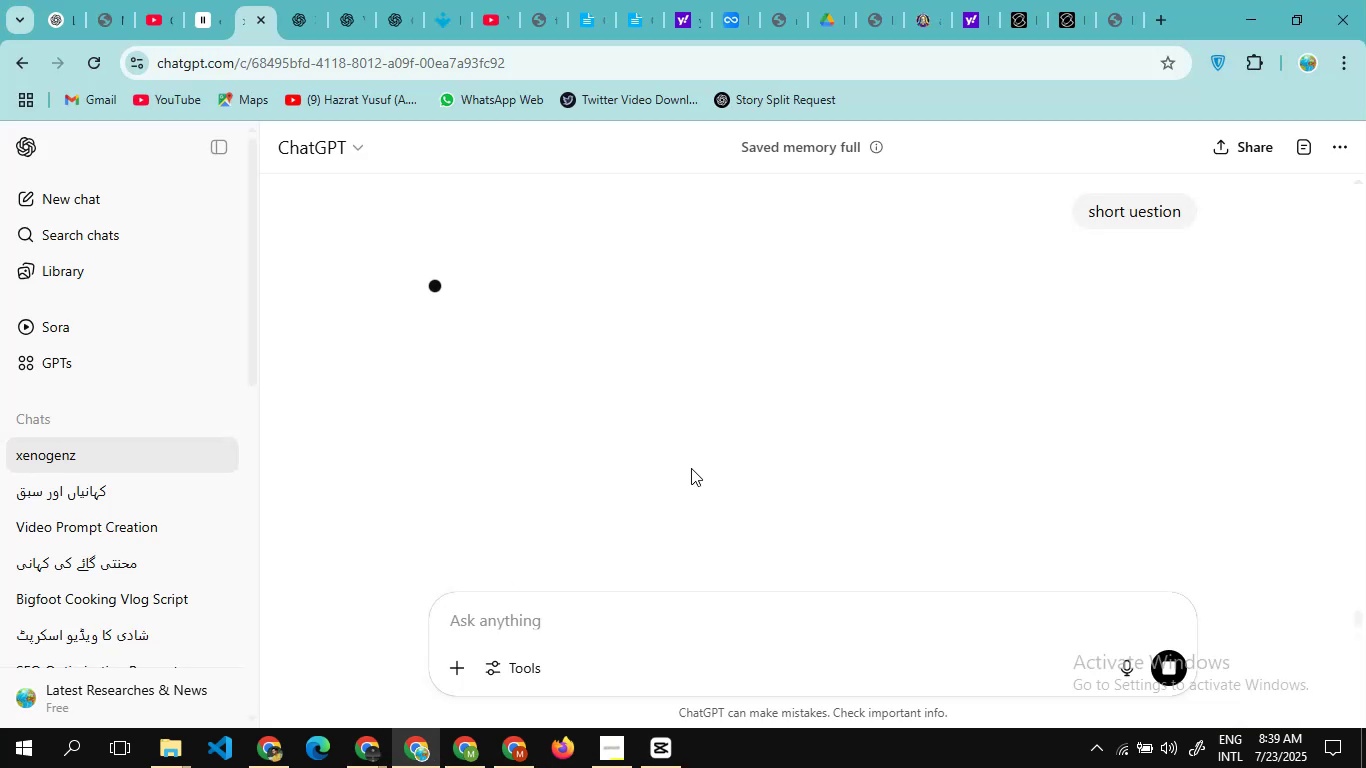 
scroll: coordinate [733, 391], scroll_direction: none, amount: 0.0
 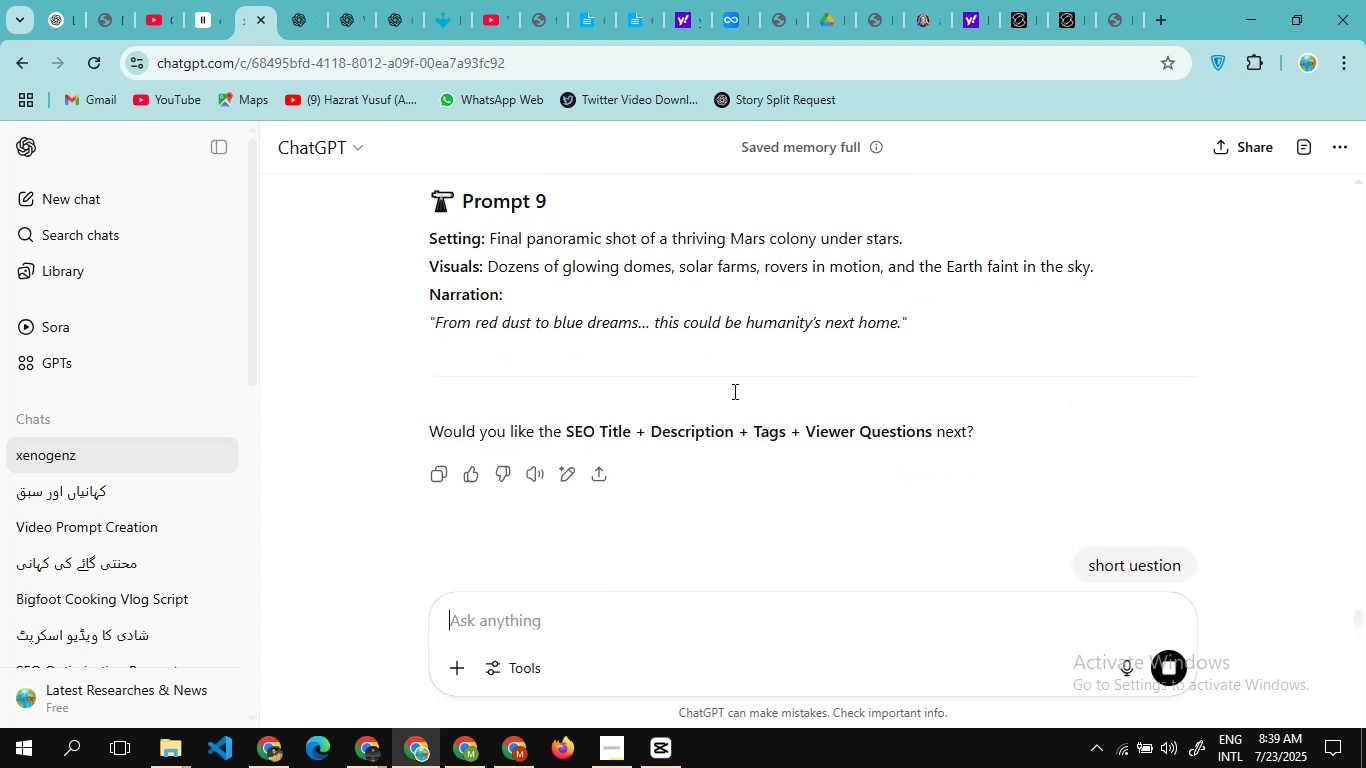 
scroll: coordinate [733, 391], scroll_direction: down, amount: 1.0
 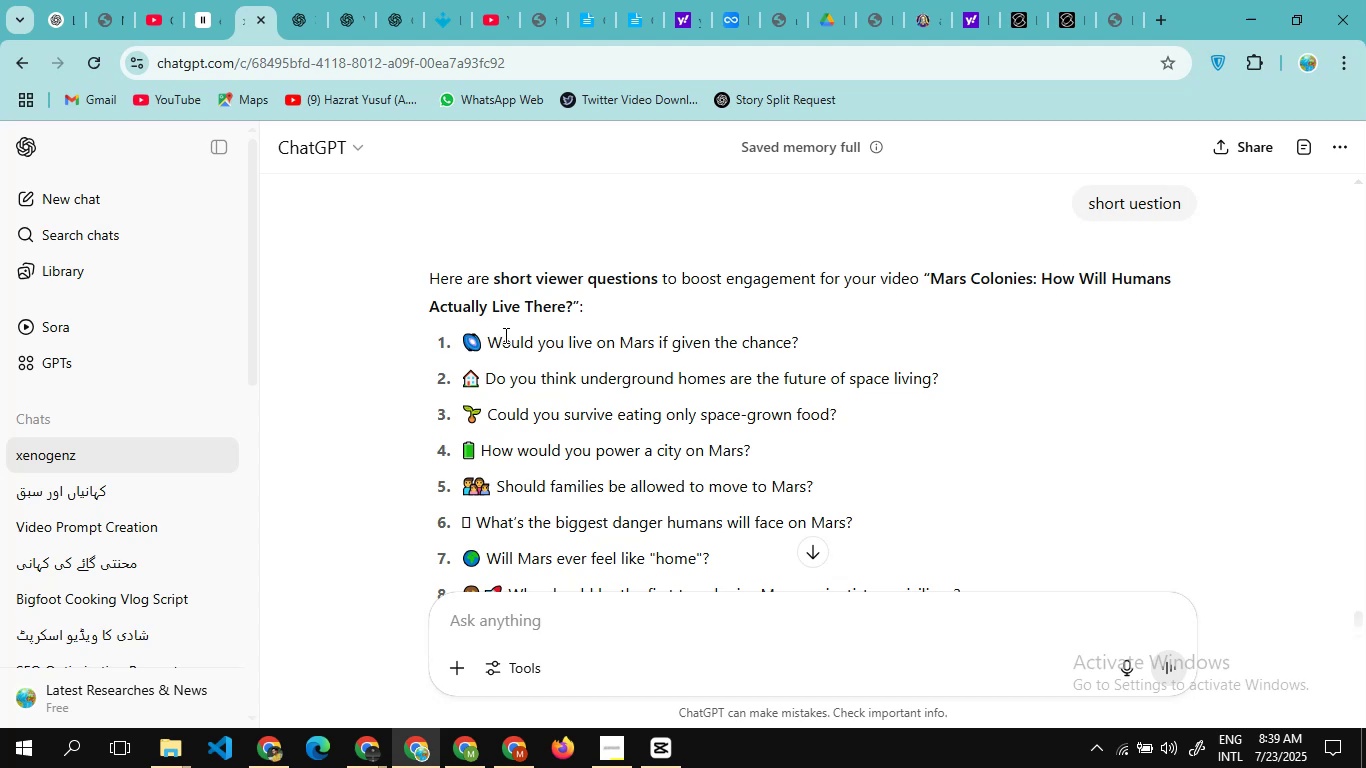 
wait(26.45)
 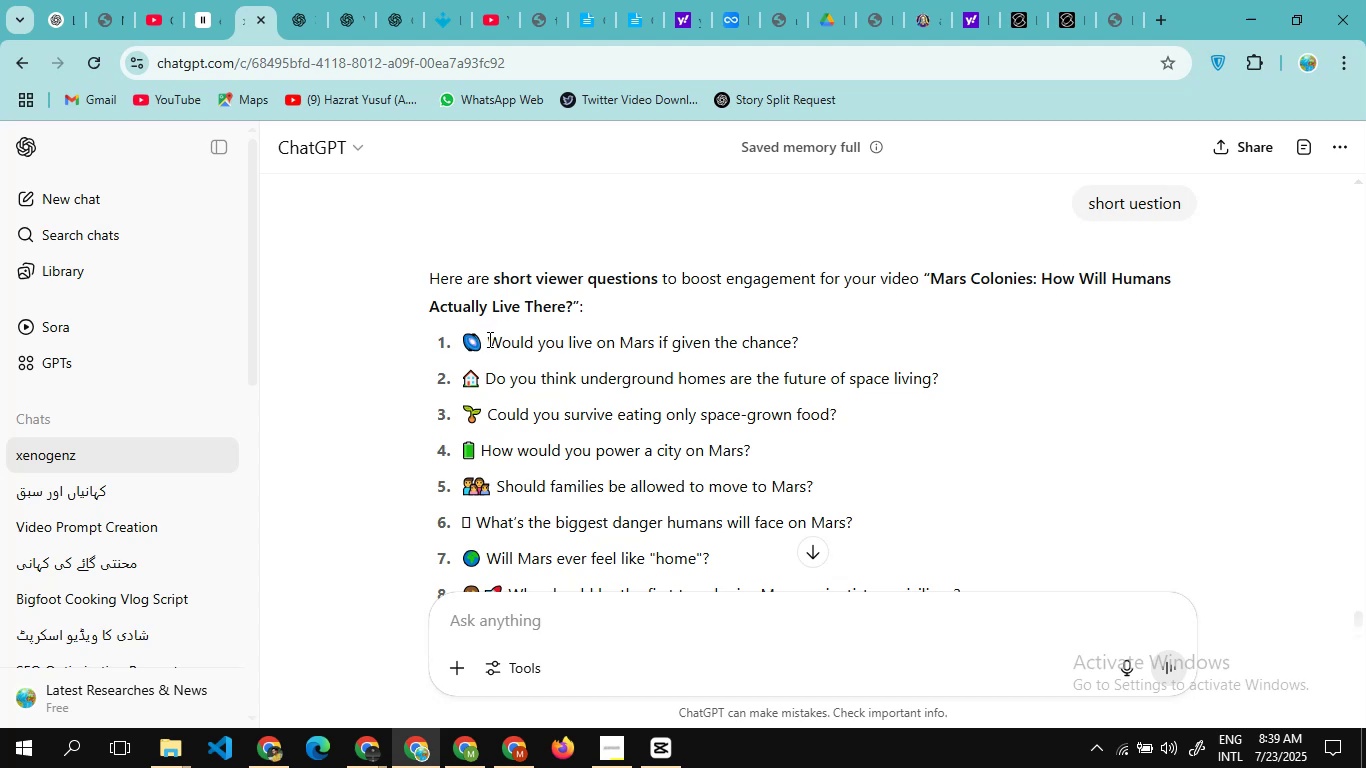 
key(Control+C)
 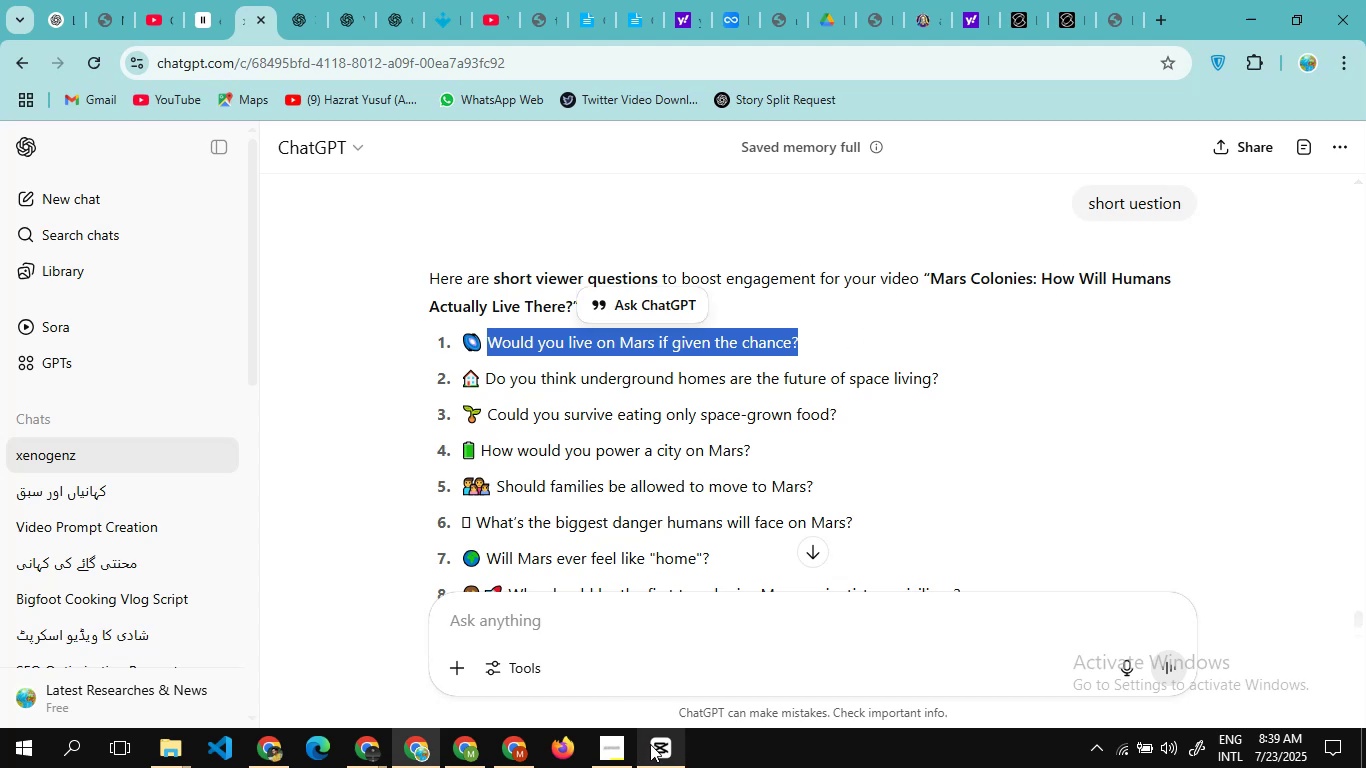 
left_click([650, 744])
 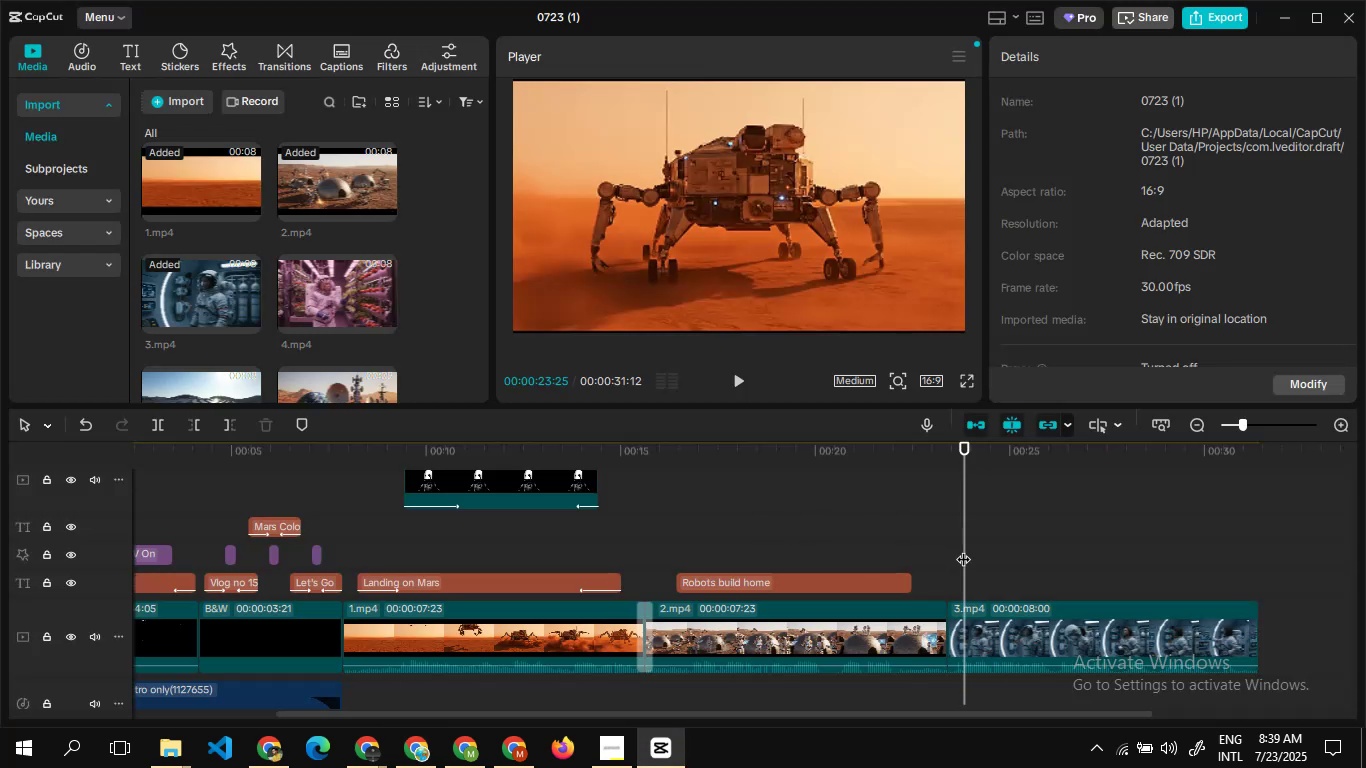 
double_click([970, 554])
 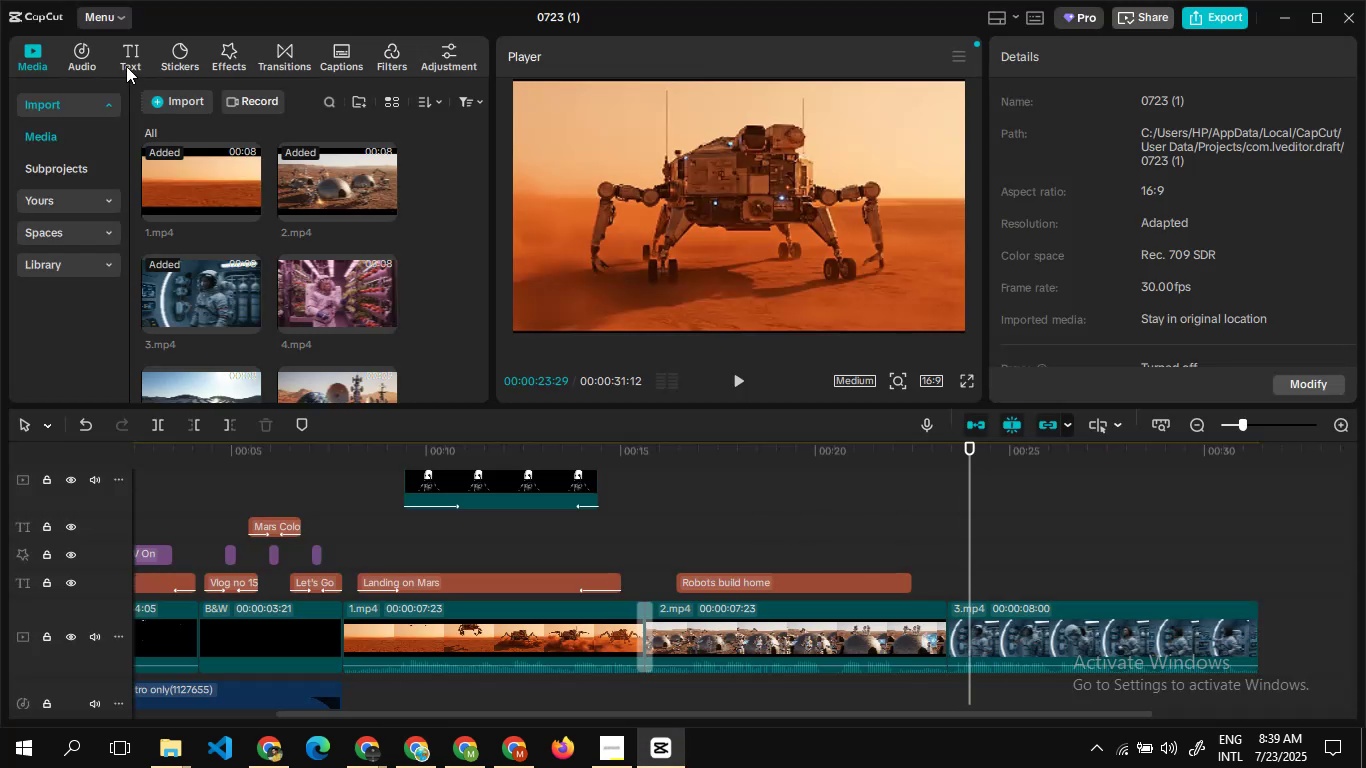 
left_click([128, 63])
 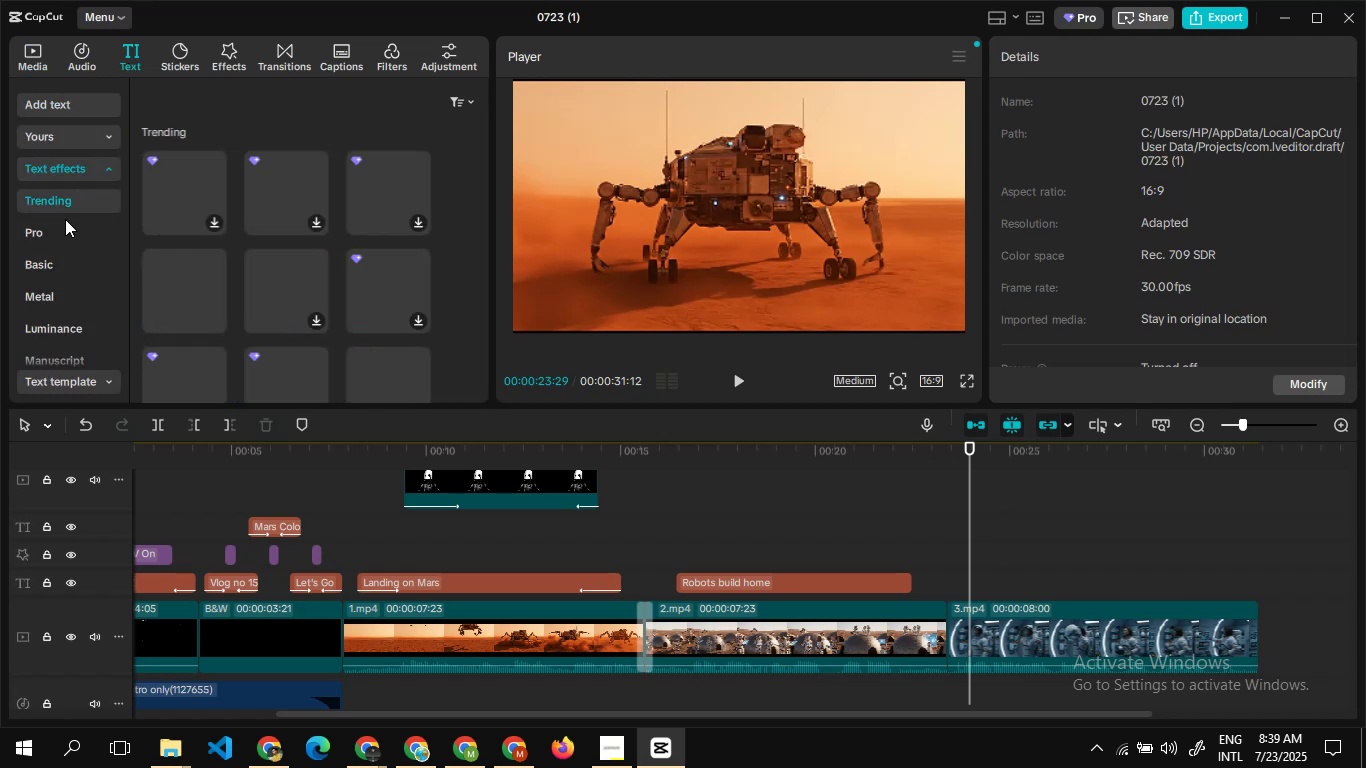 
mouse_move([187, 302])
 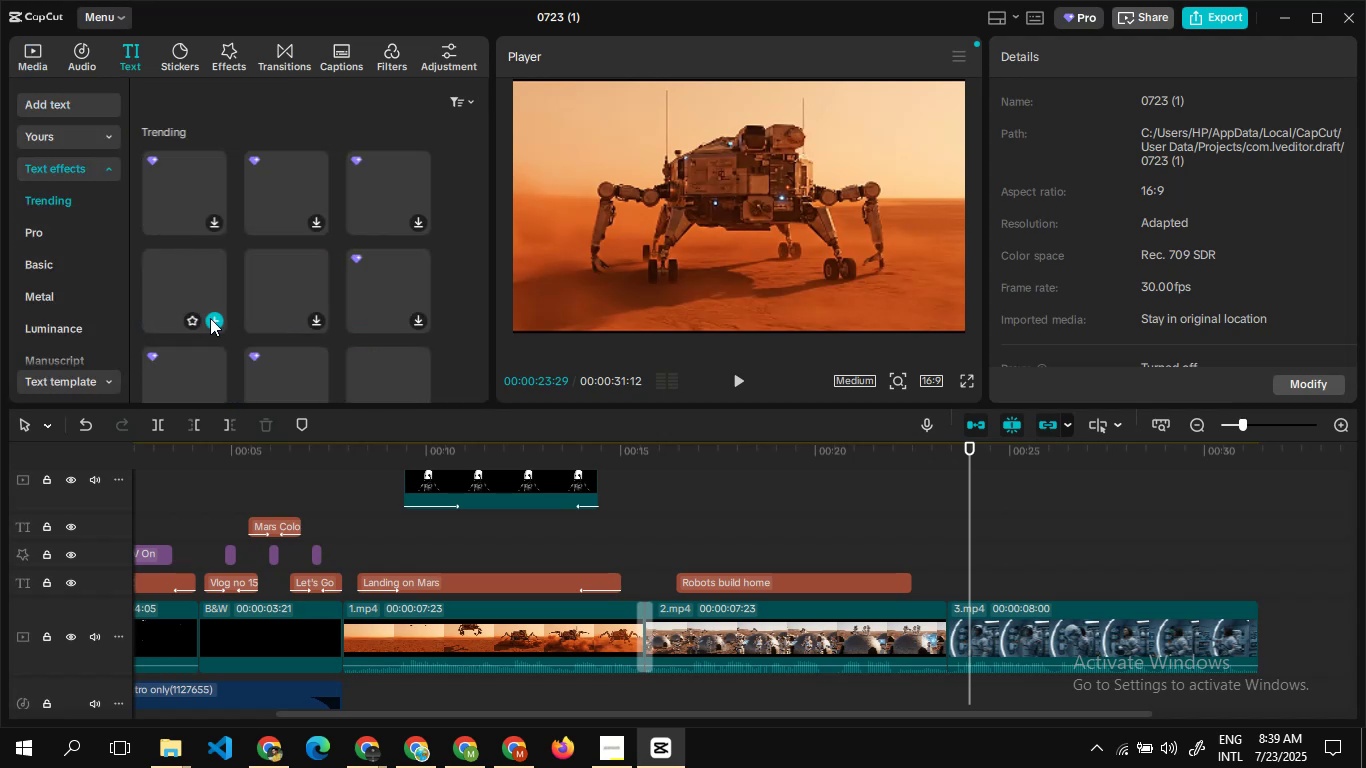 
left_click([210, 318])
 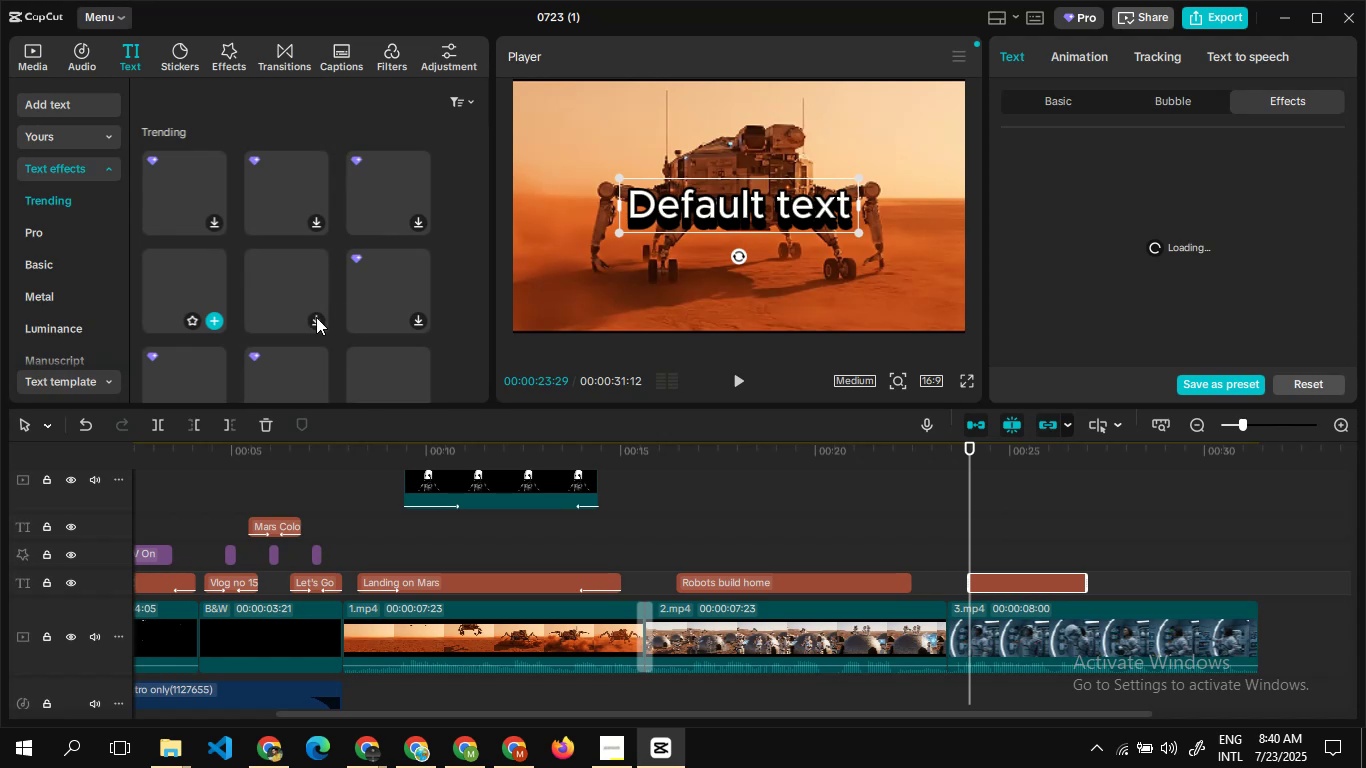 
wait(7.78)
 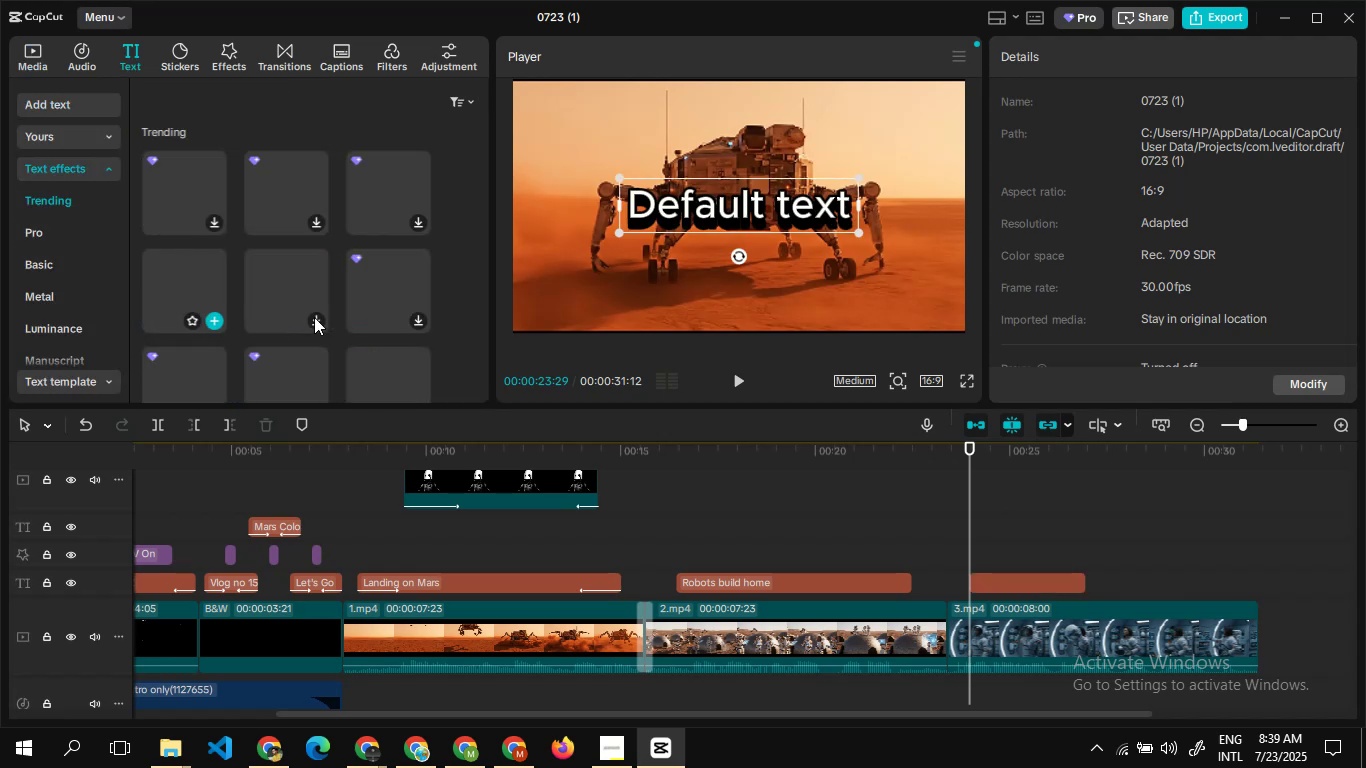 
left_click([317, 318])
 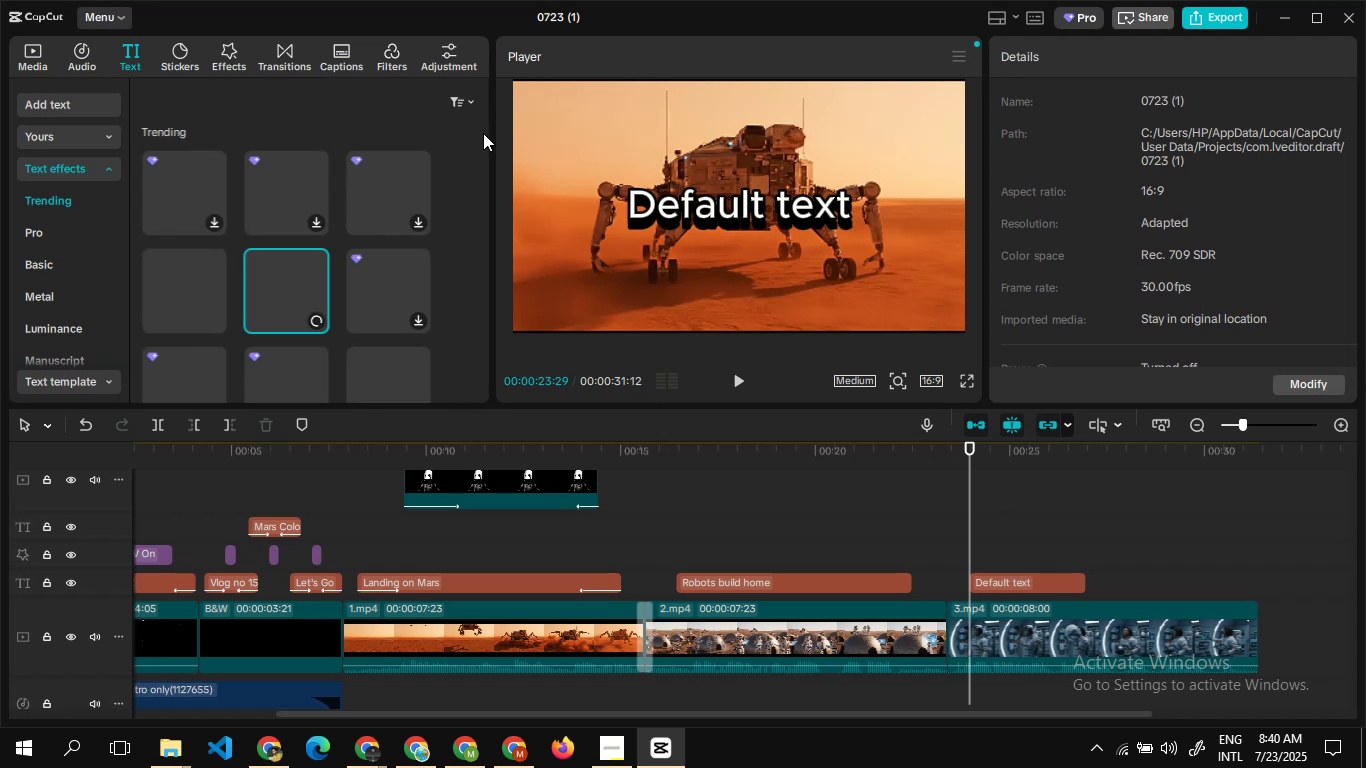 
wait(13.6)
 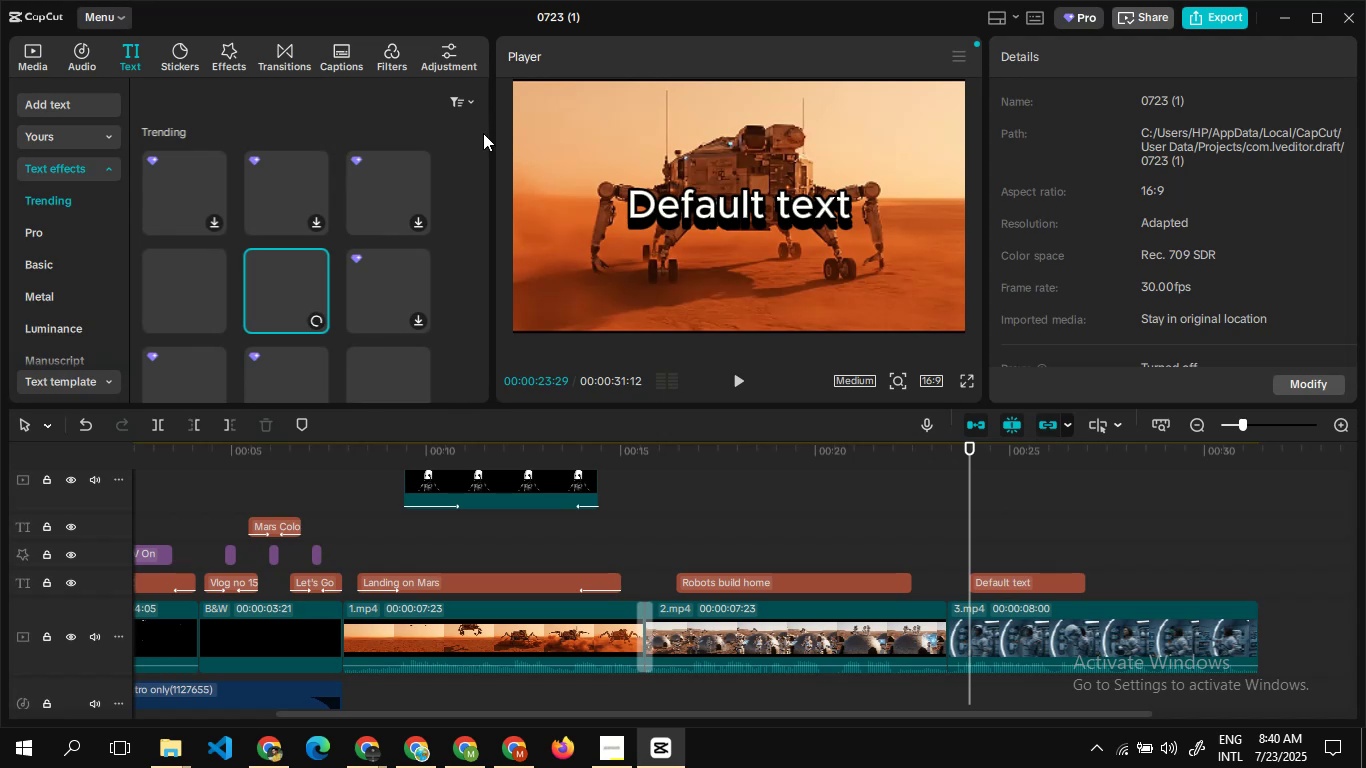 
left_click([419, 303])
 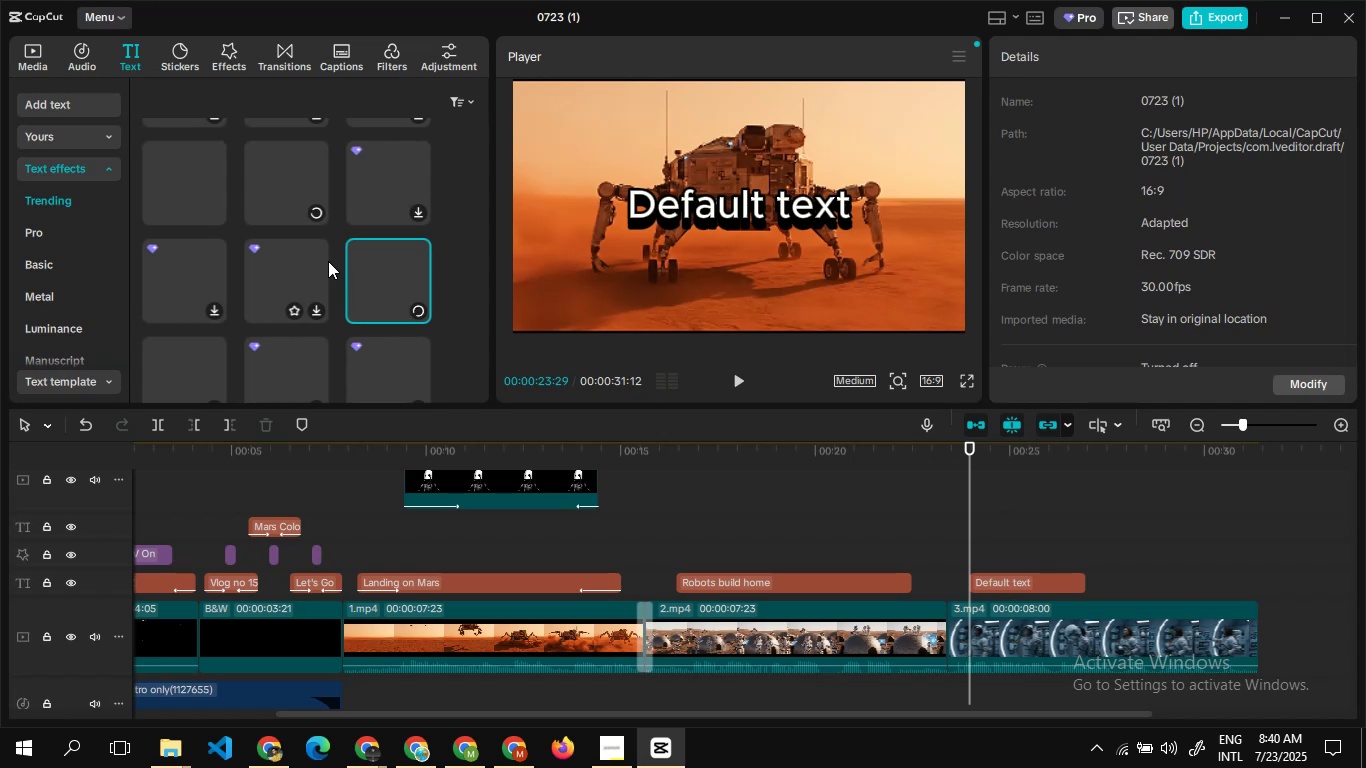 
wait(19.01)
 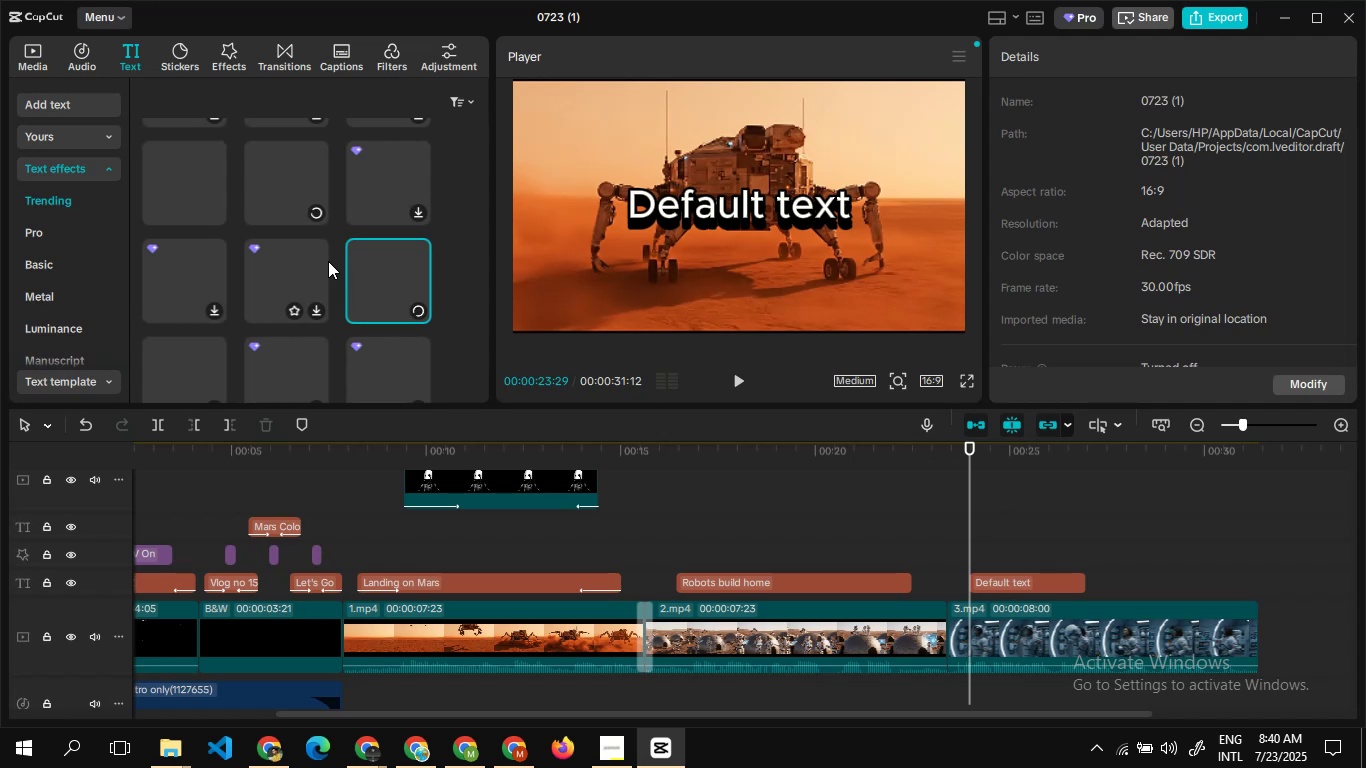 
left_click([1012, 587])
 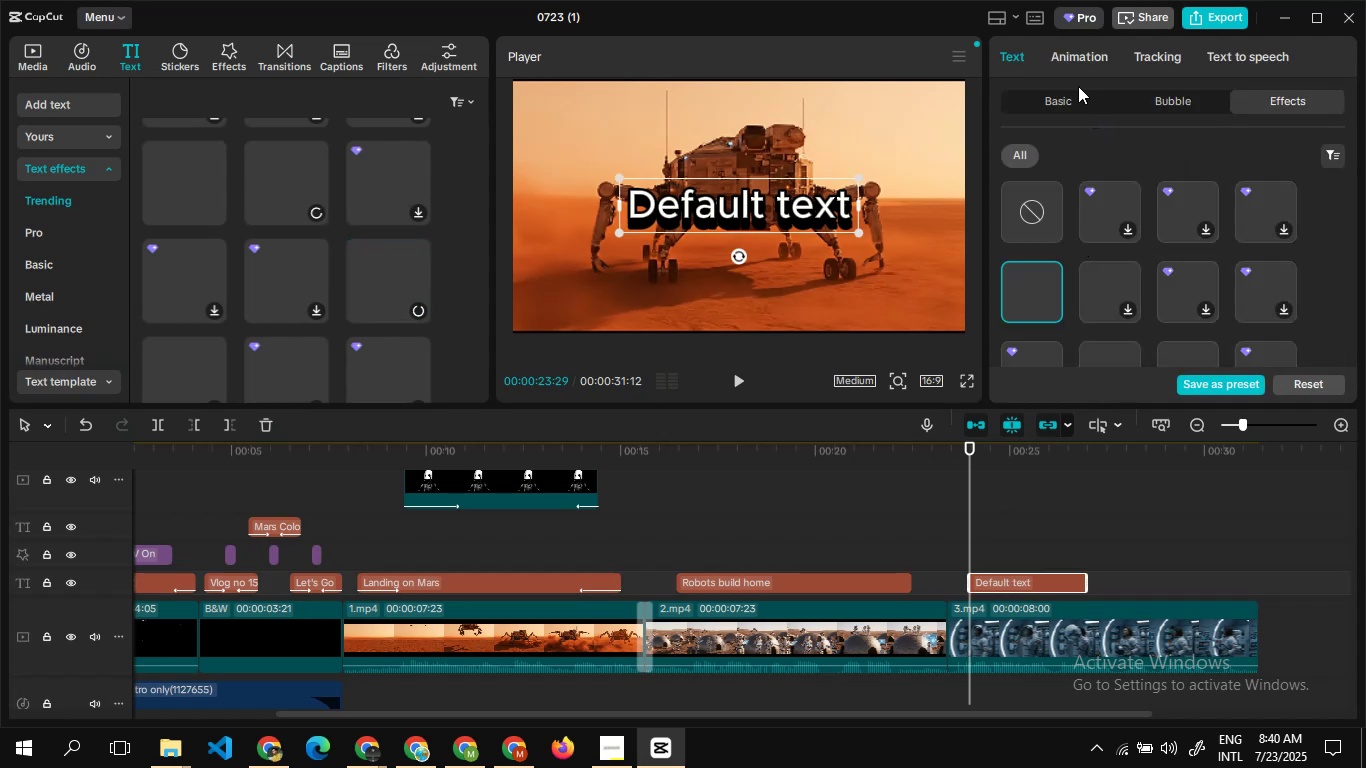 
left_click([1071, 104])
 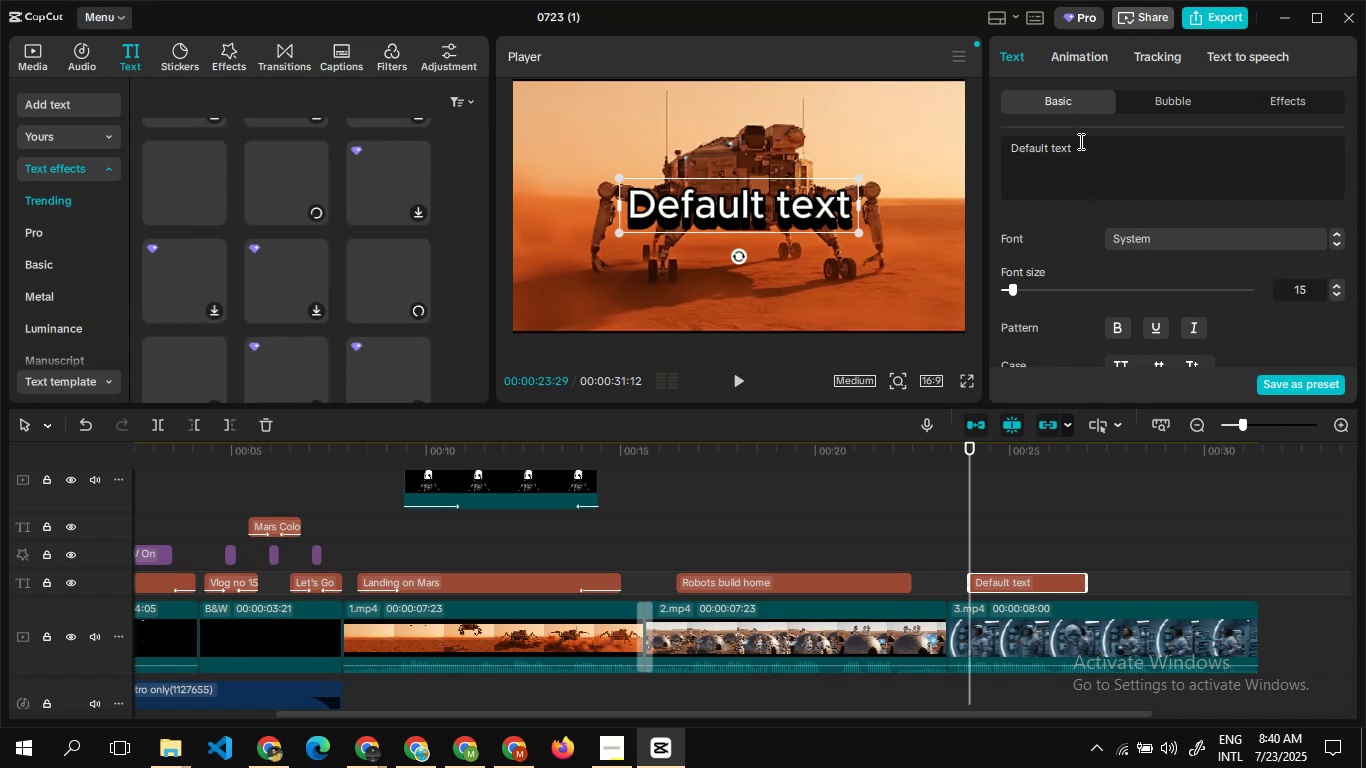 
left_click([1080, 144])
 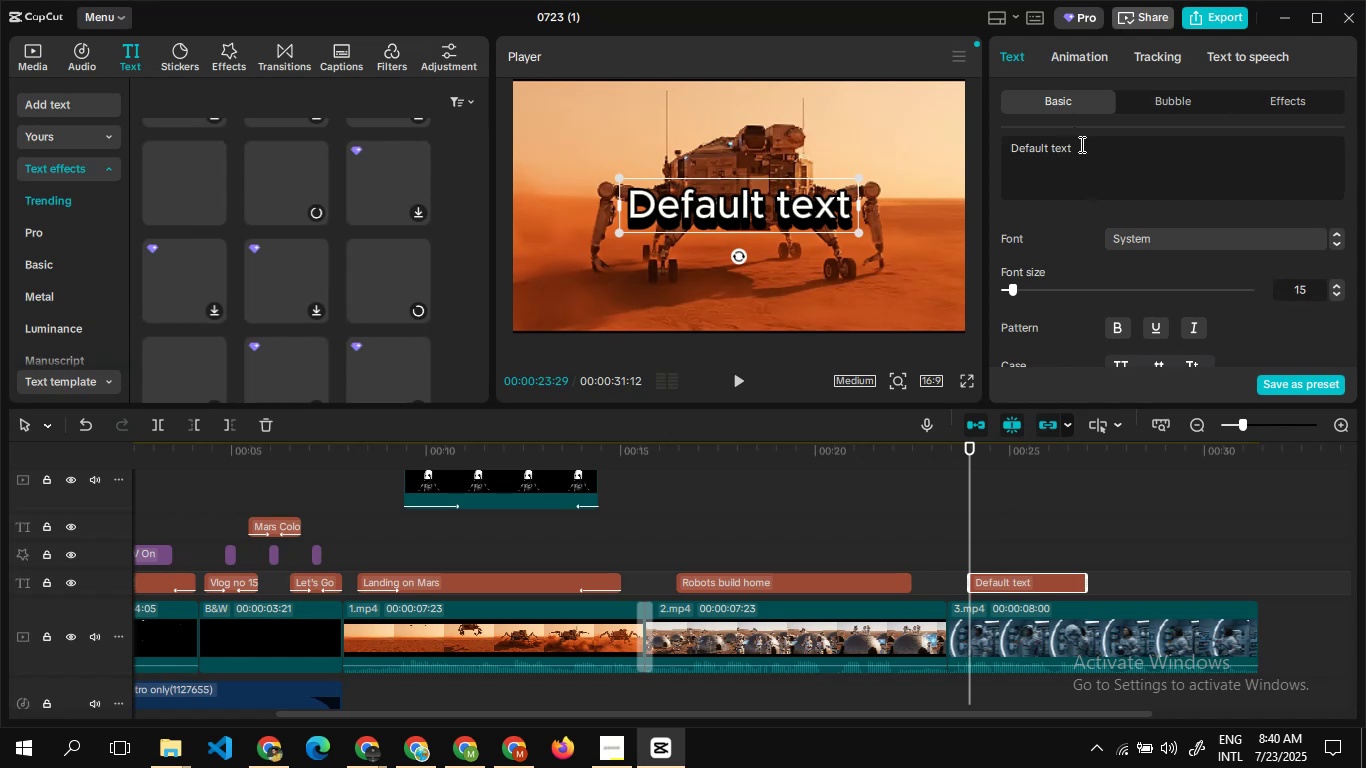 
key(Control+A)
 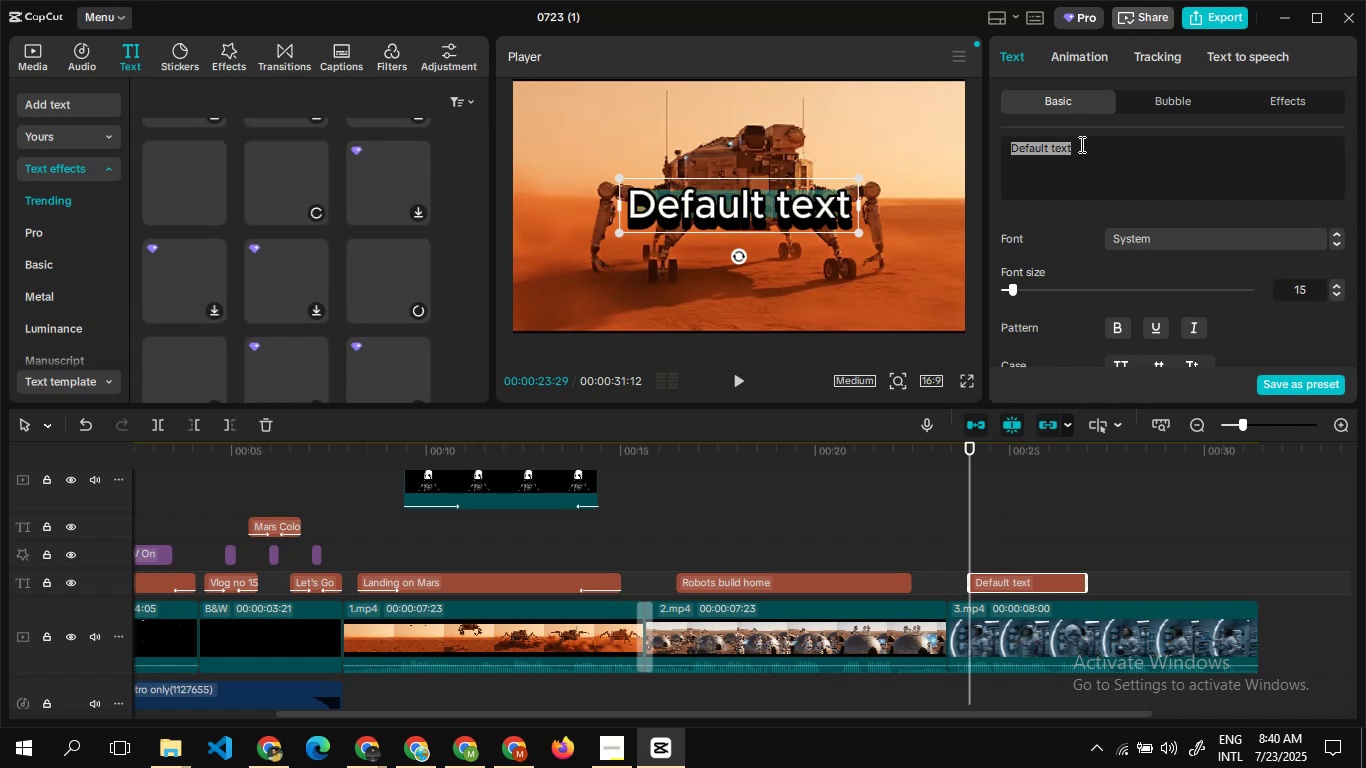 
key(Control+V)
 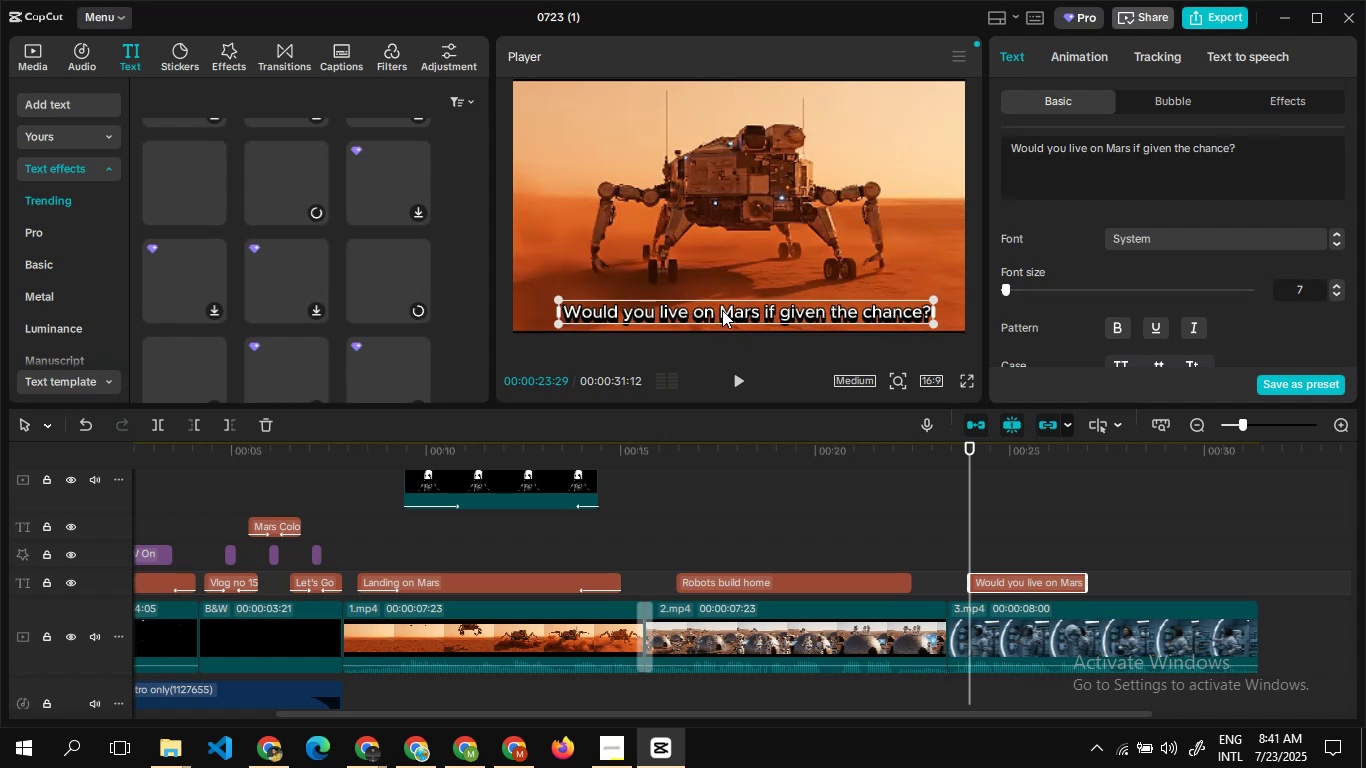 
wait(20.85)
 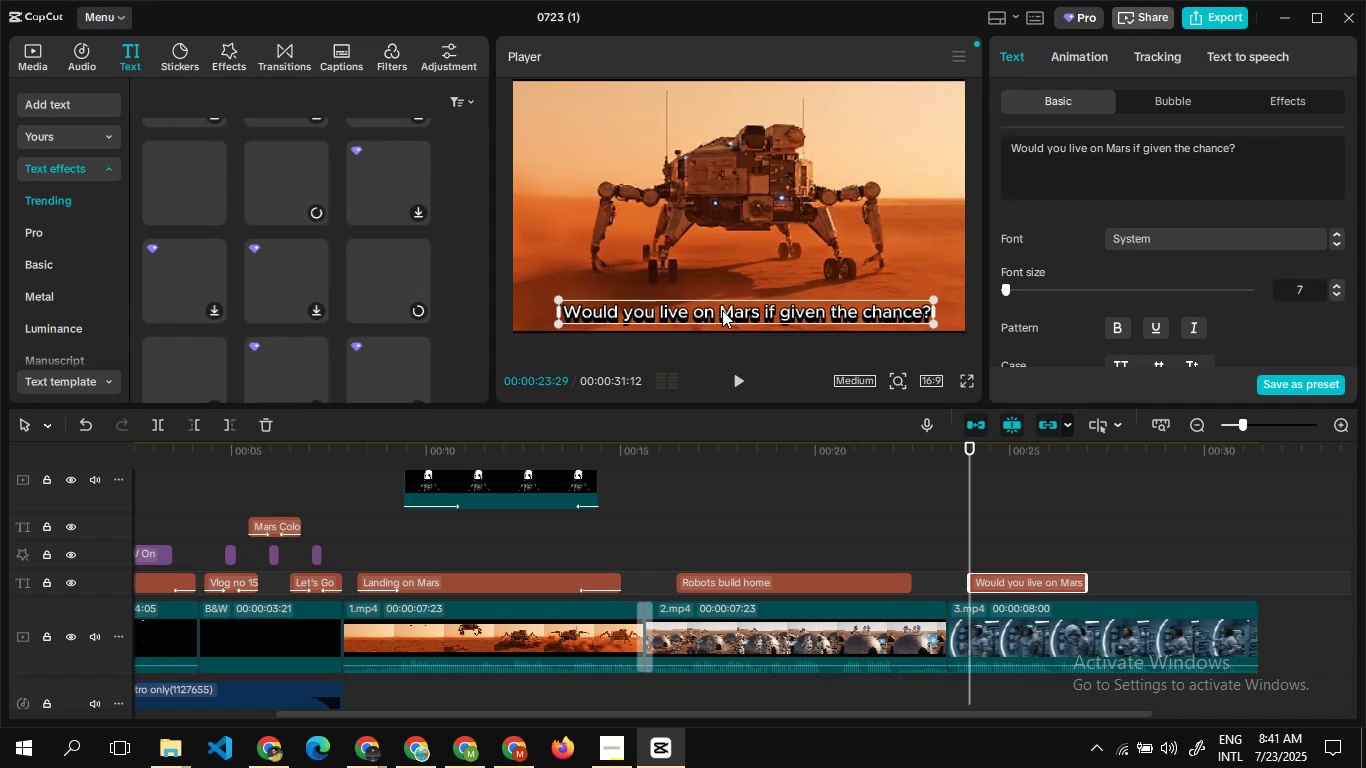 
left_click([1194, 315])
 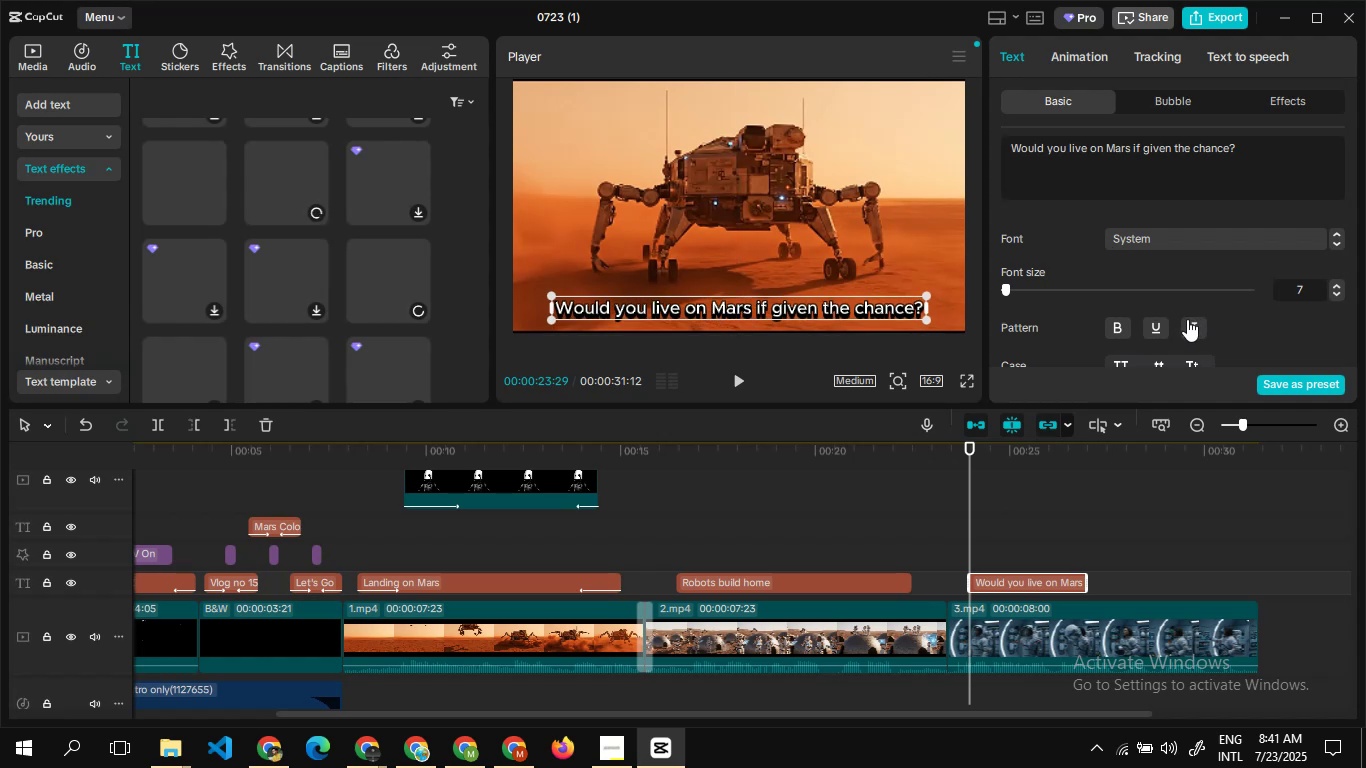 
left_click([1187, 319])
 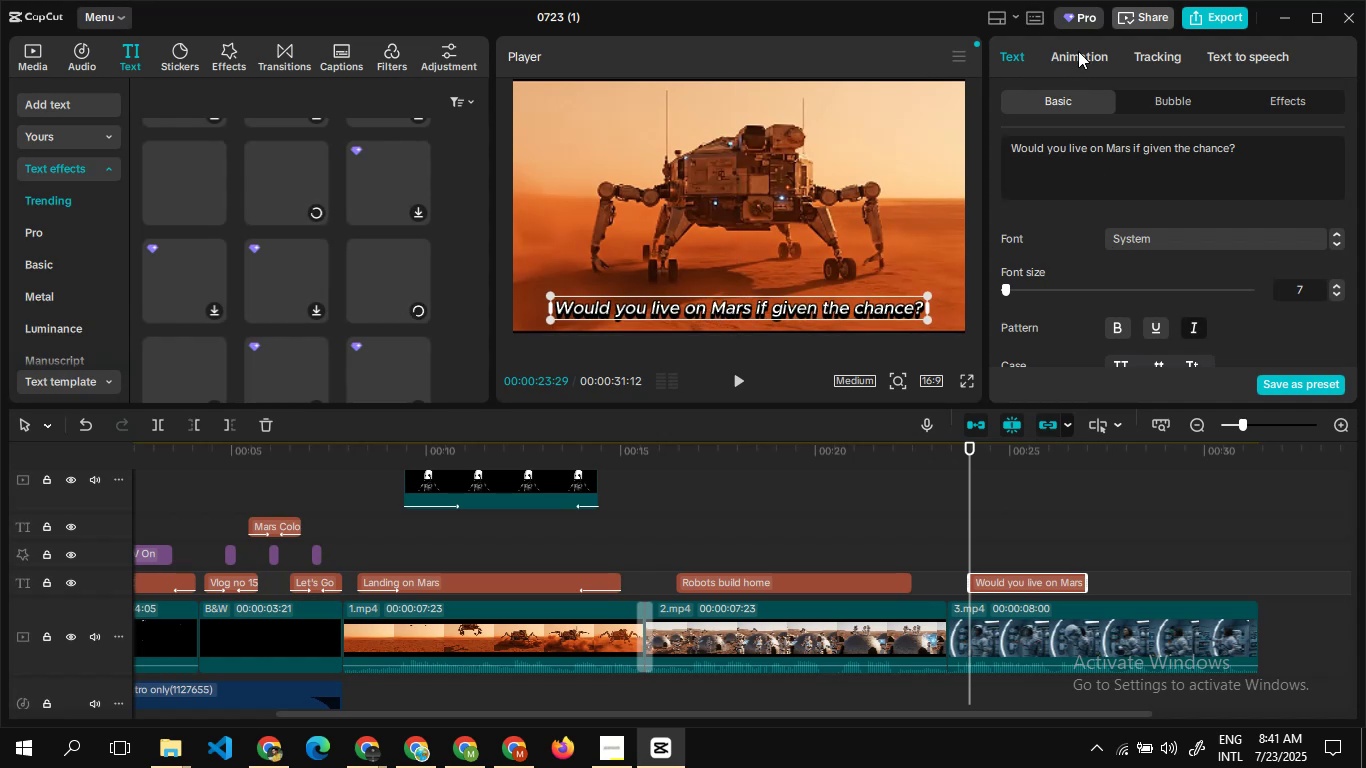 
left_click([1078, 51])
 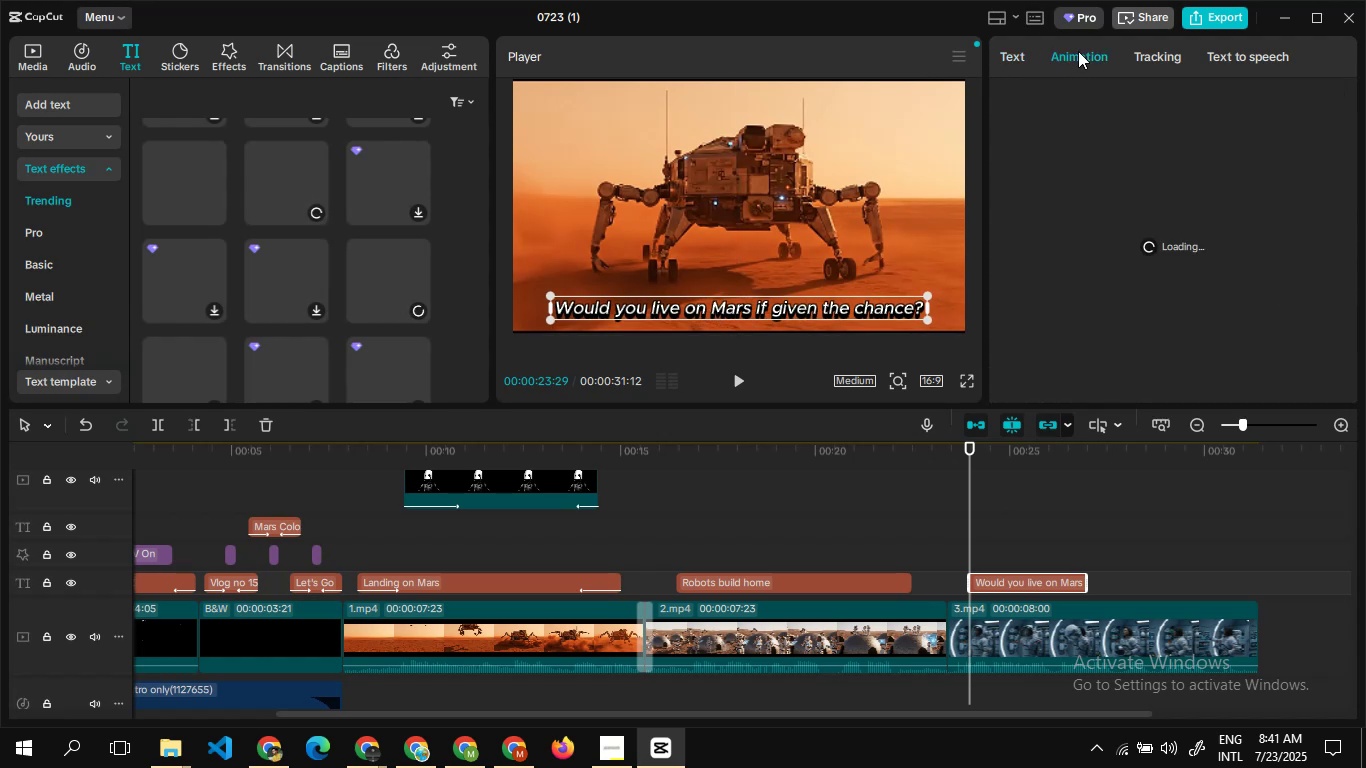 
mouse_move([1094, 120])
 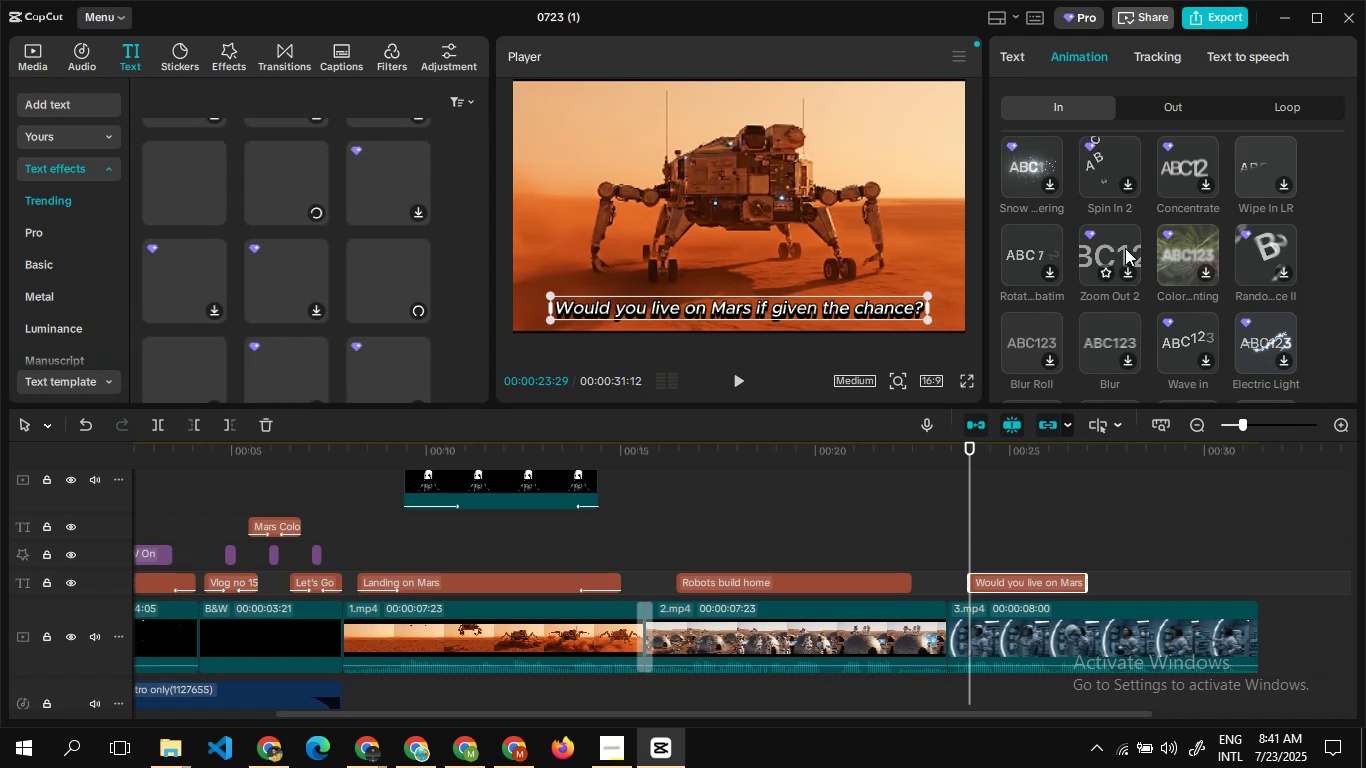 
wait(18.64)
 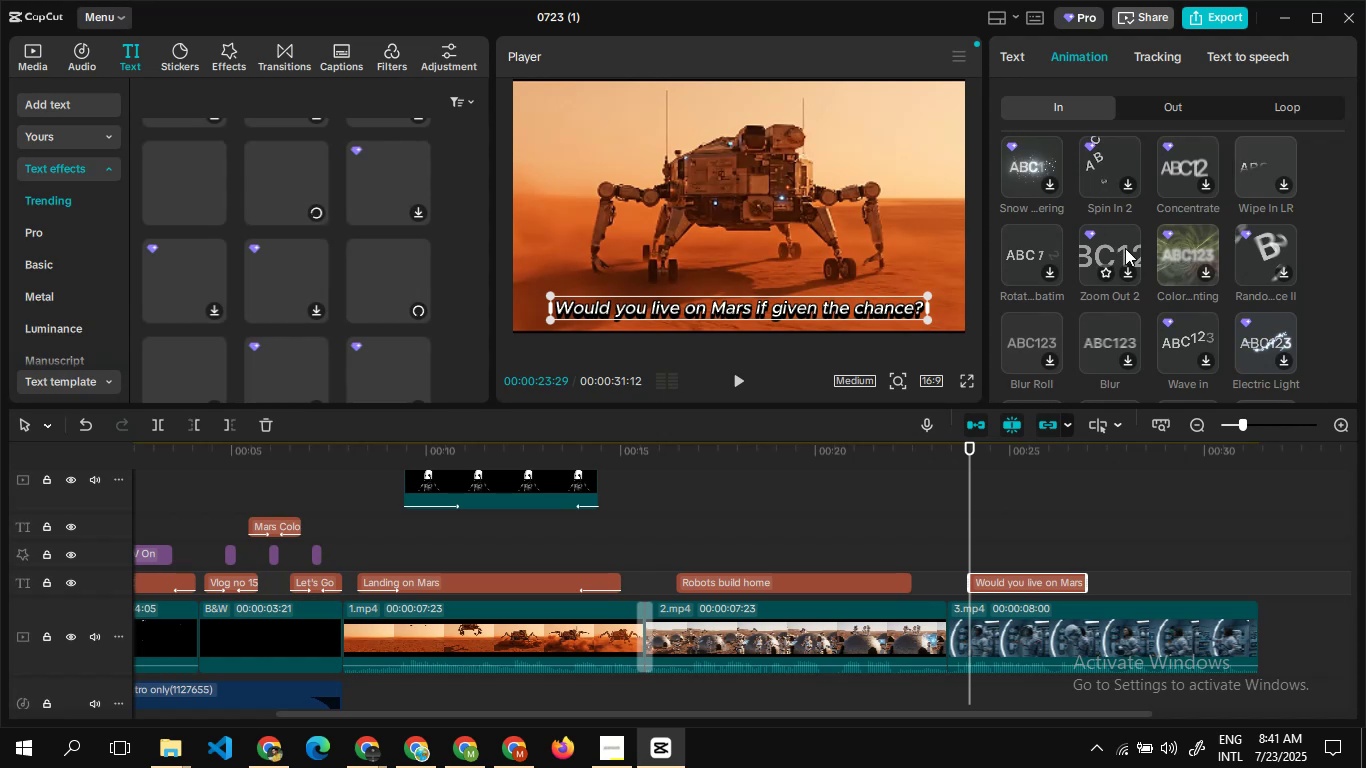 
left_click([1126, 357])
 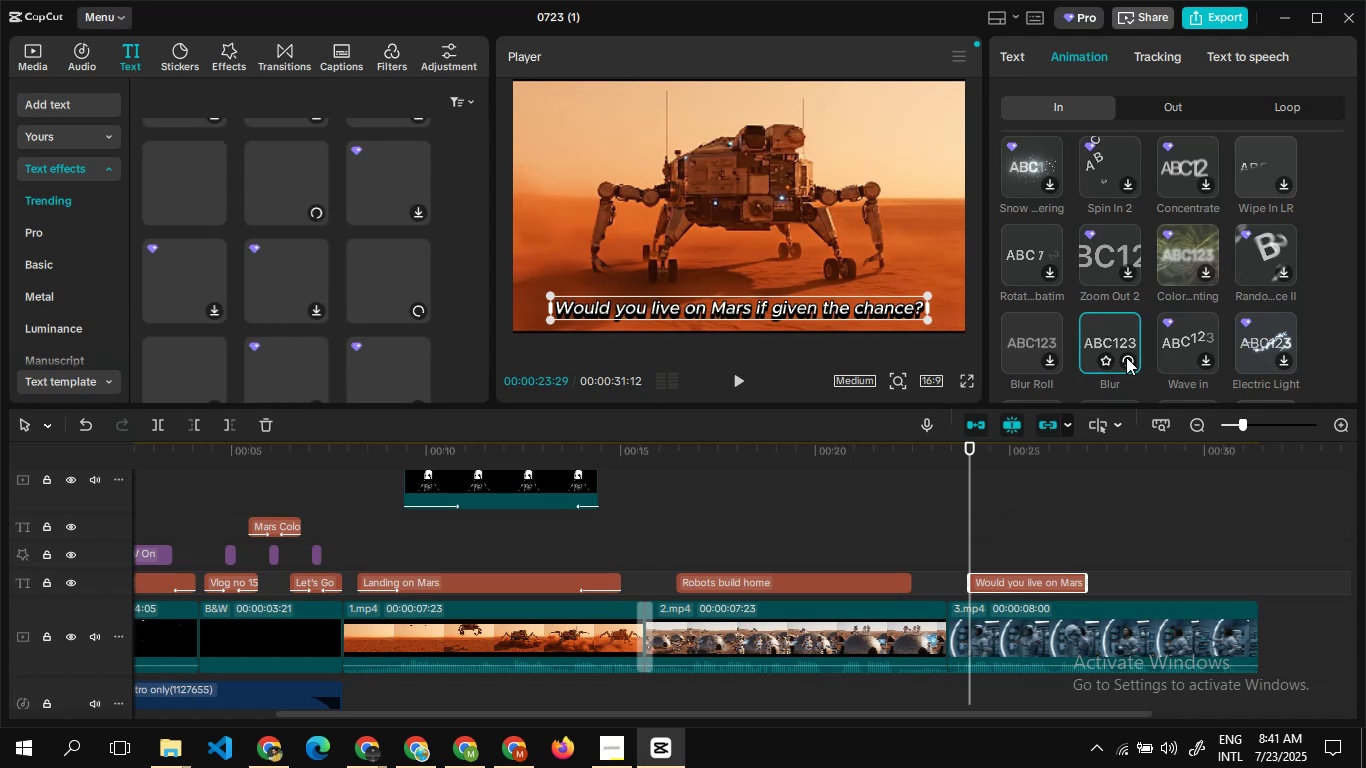 
mouse_move([1115, 312])
 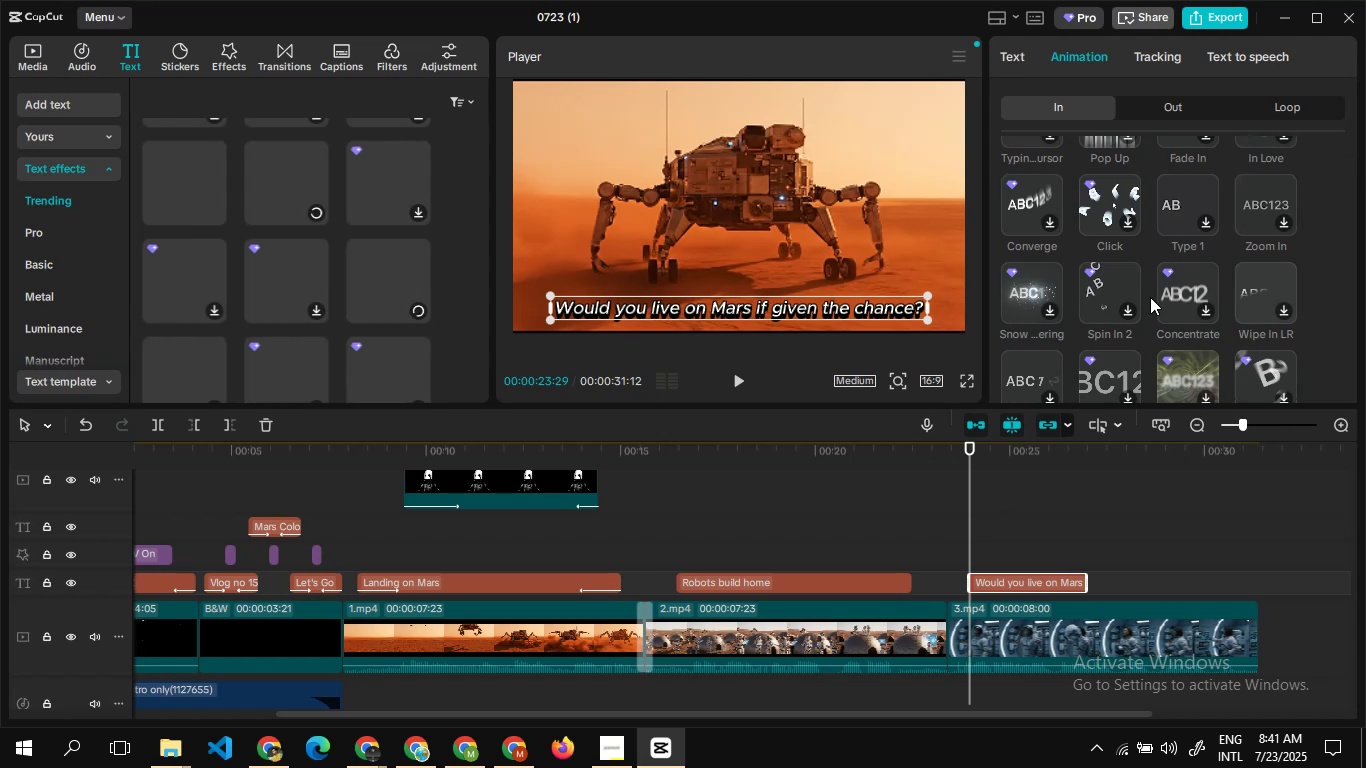 
wait(17.99)
 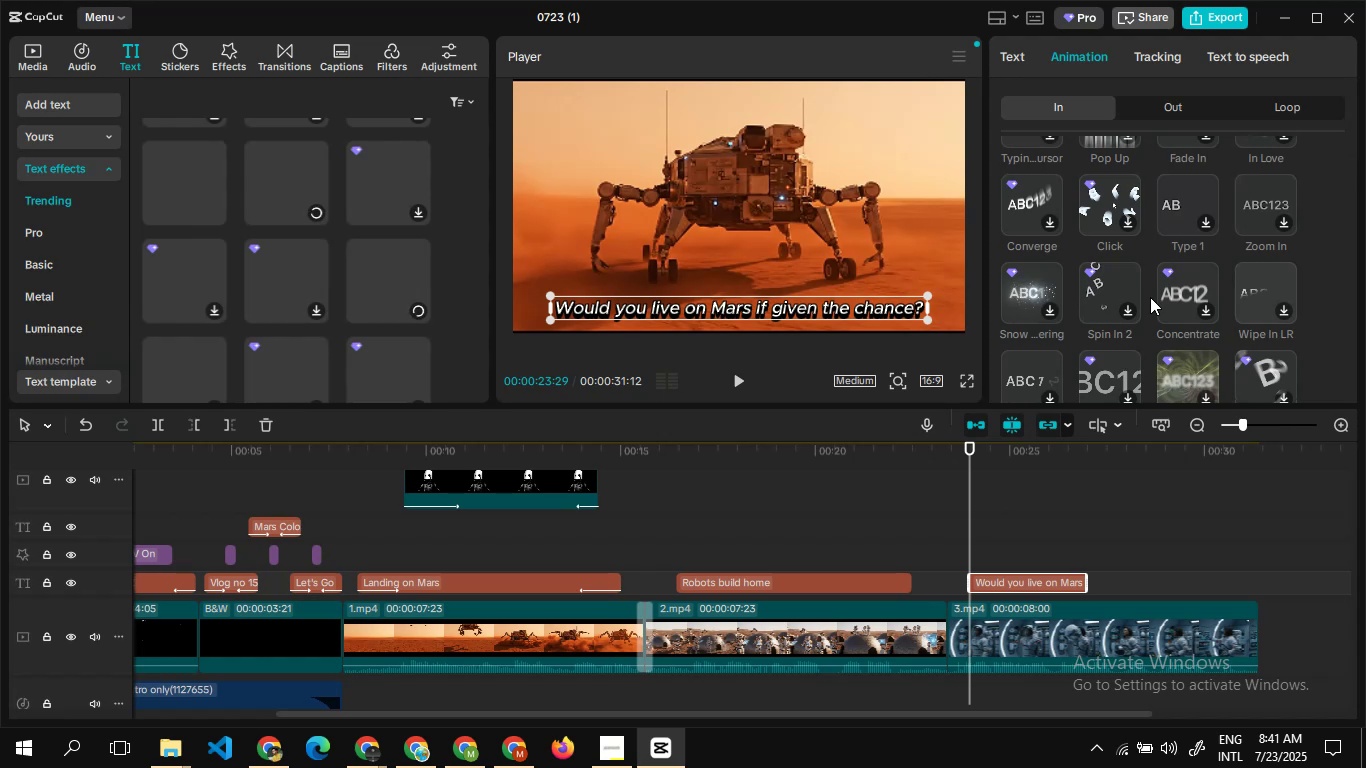 
left_click([1096, 196])
 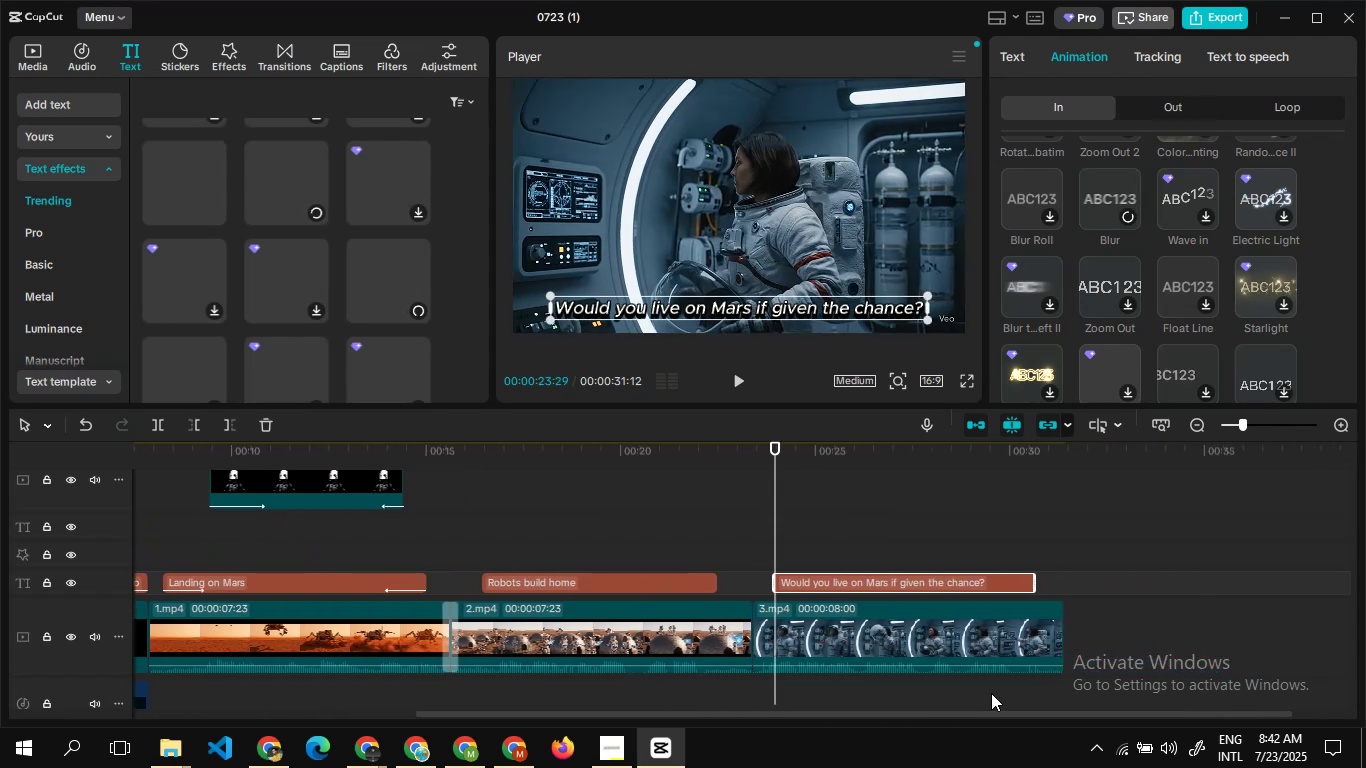 
wait(13.14)
 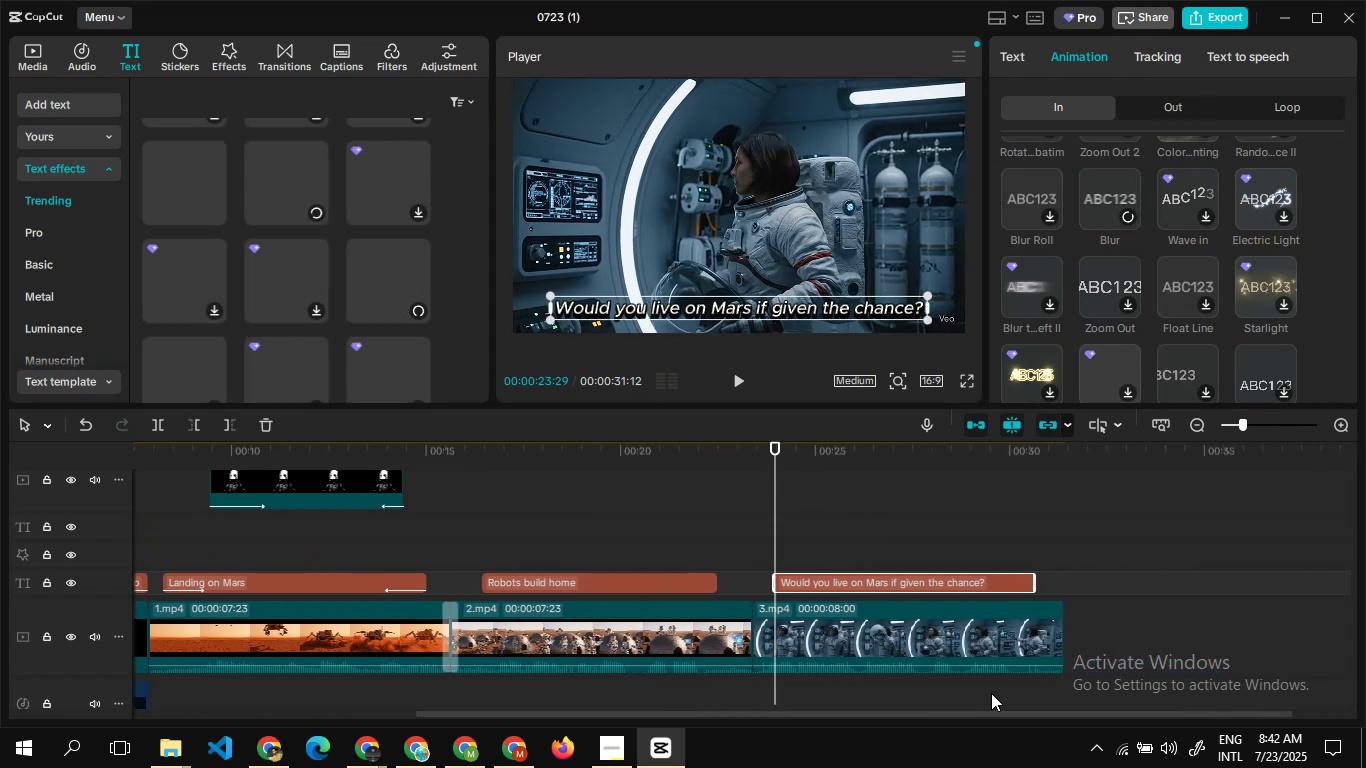 
left_click([283, 49])
 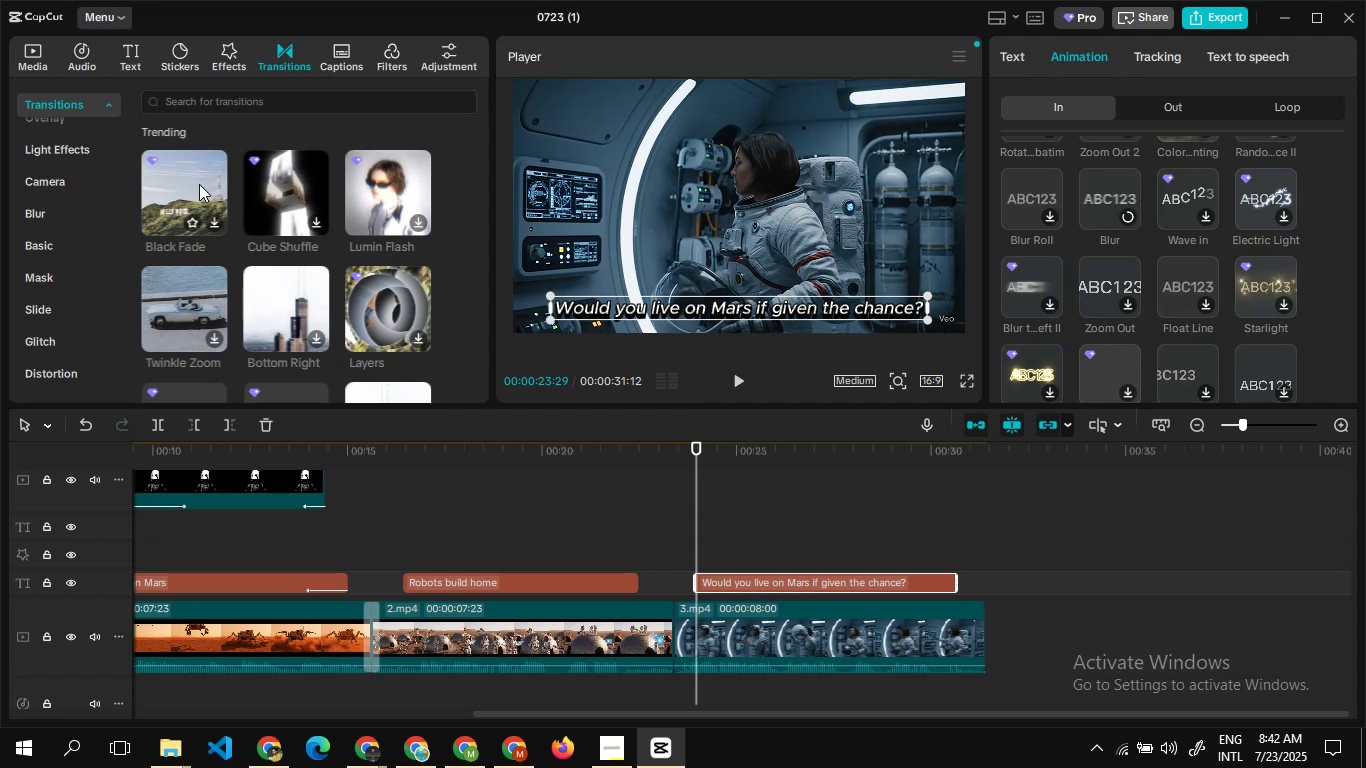 
wait(16.54)
 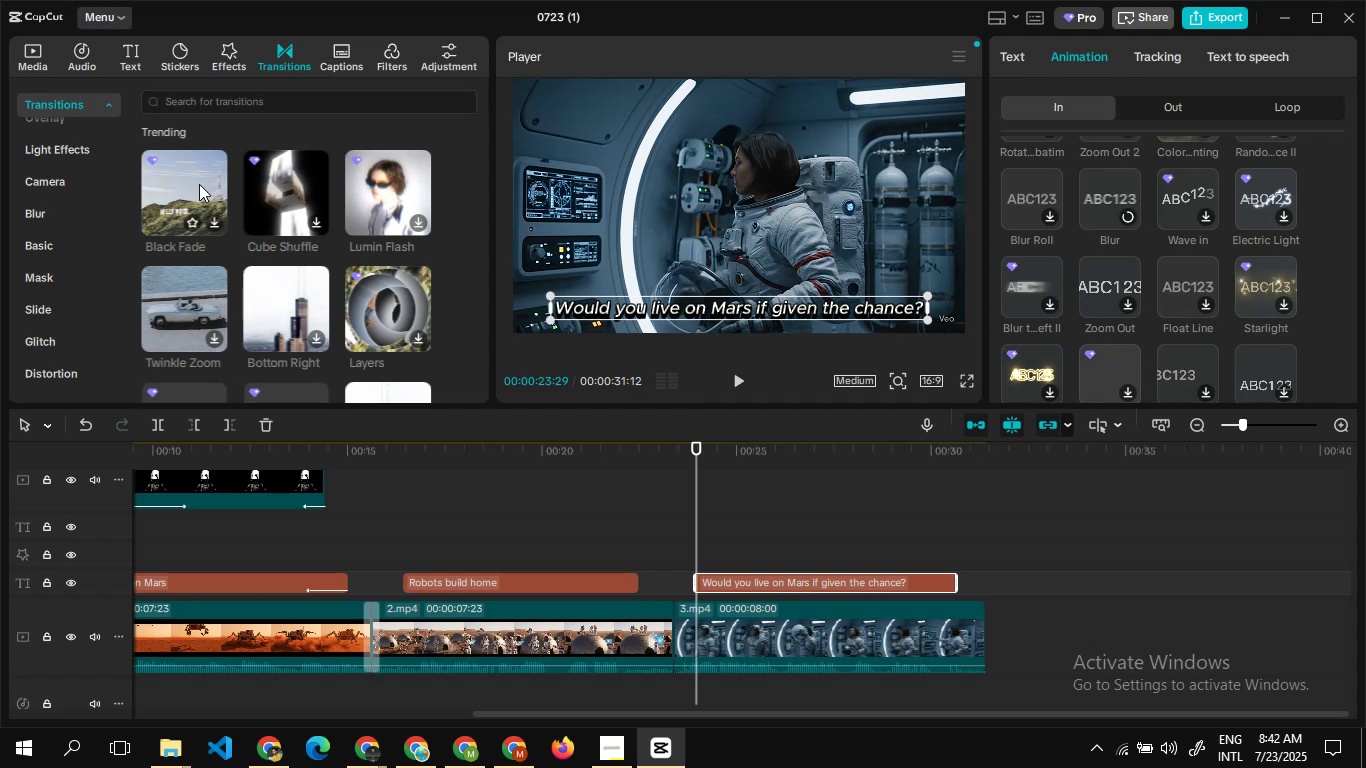 
left_click([213, 334])
 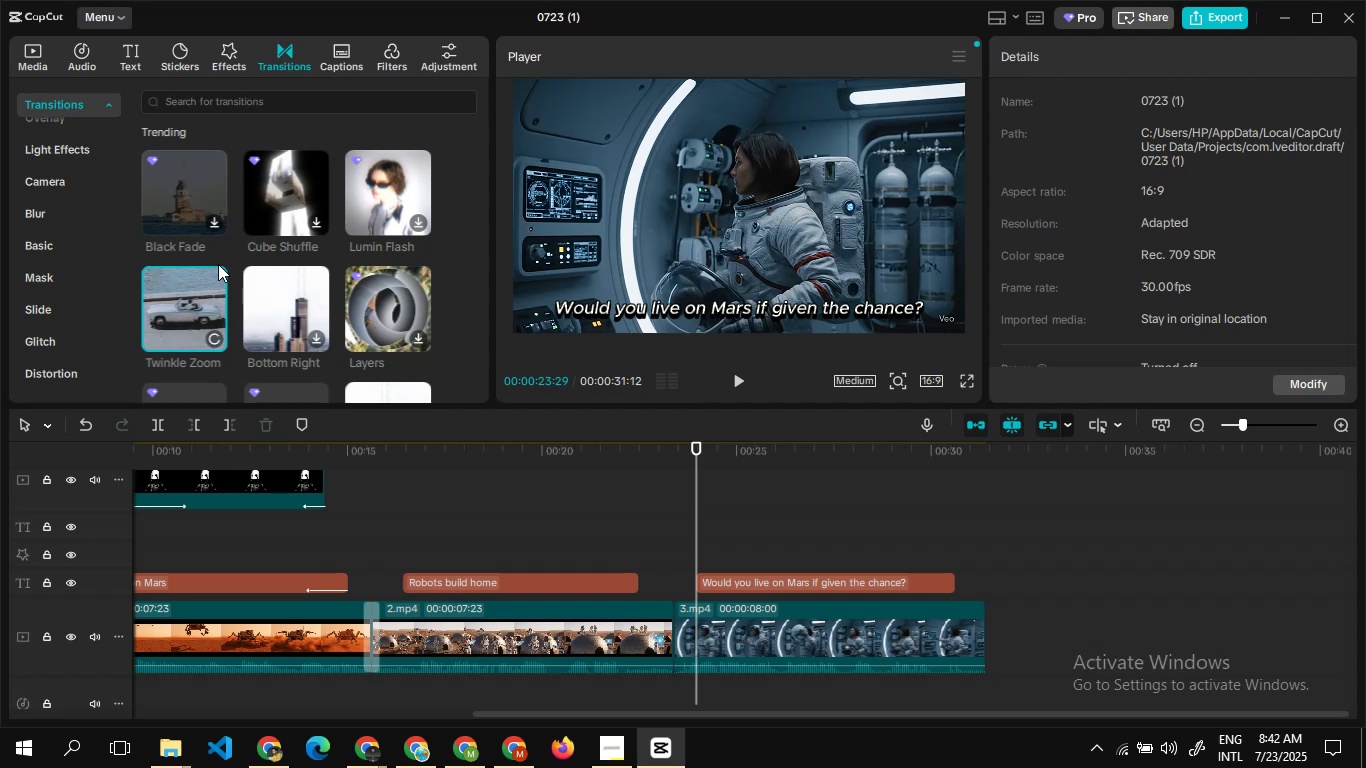 
wait(23.63)
 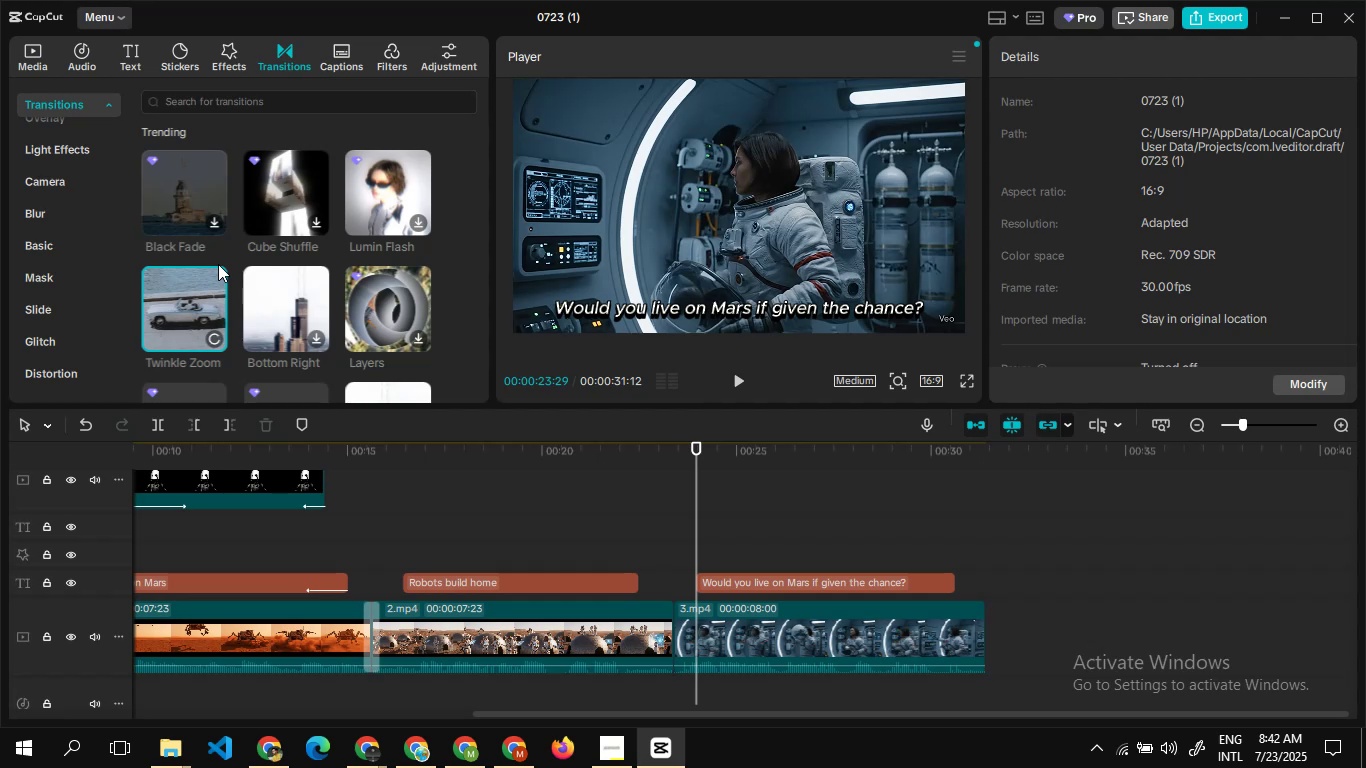 
left_click([228, 291])
 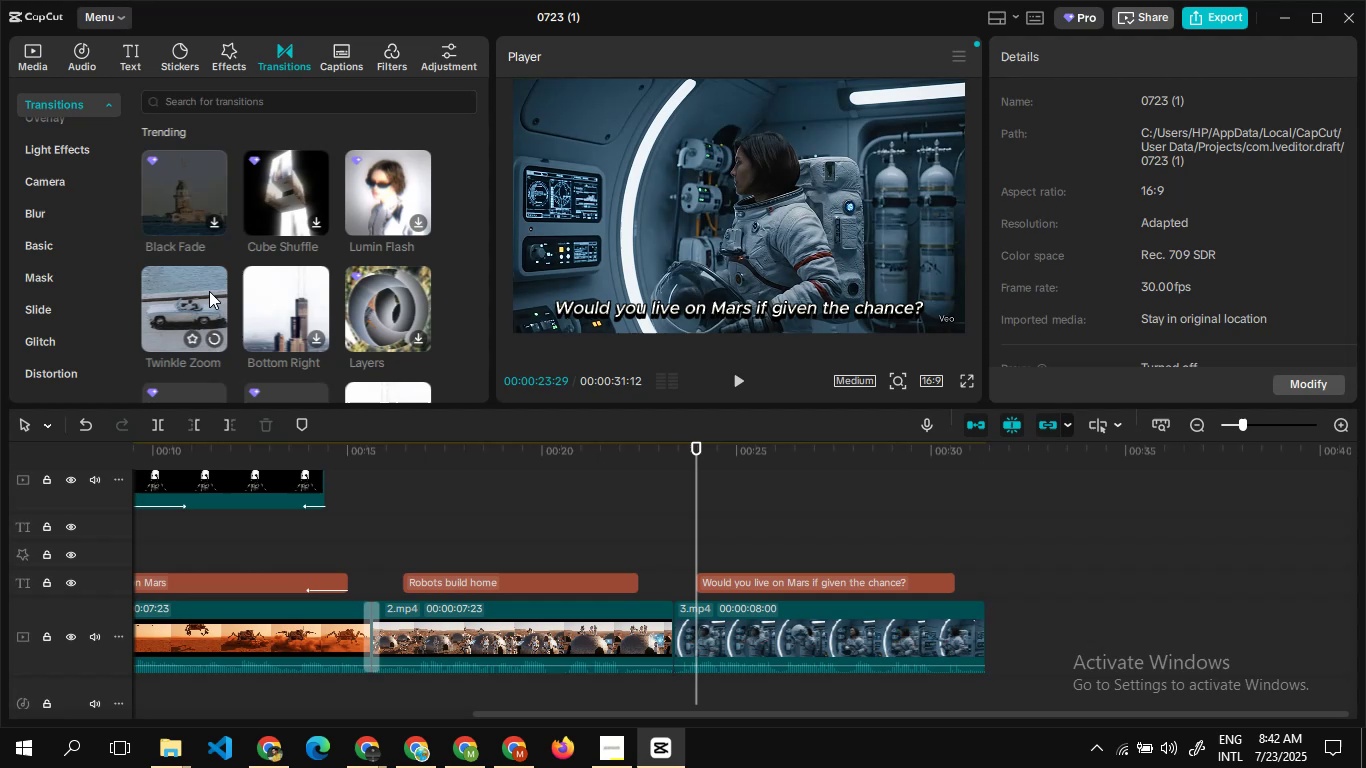 
left_click([209, 291])
 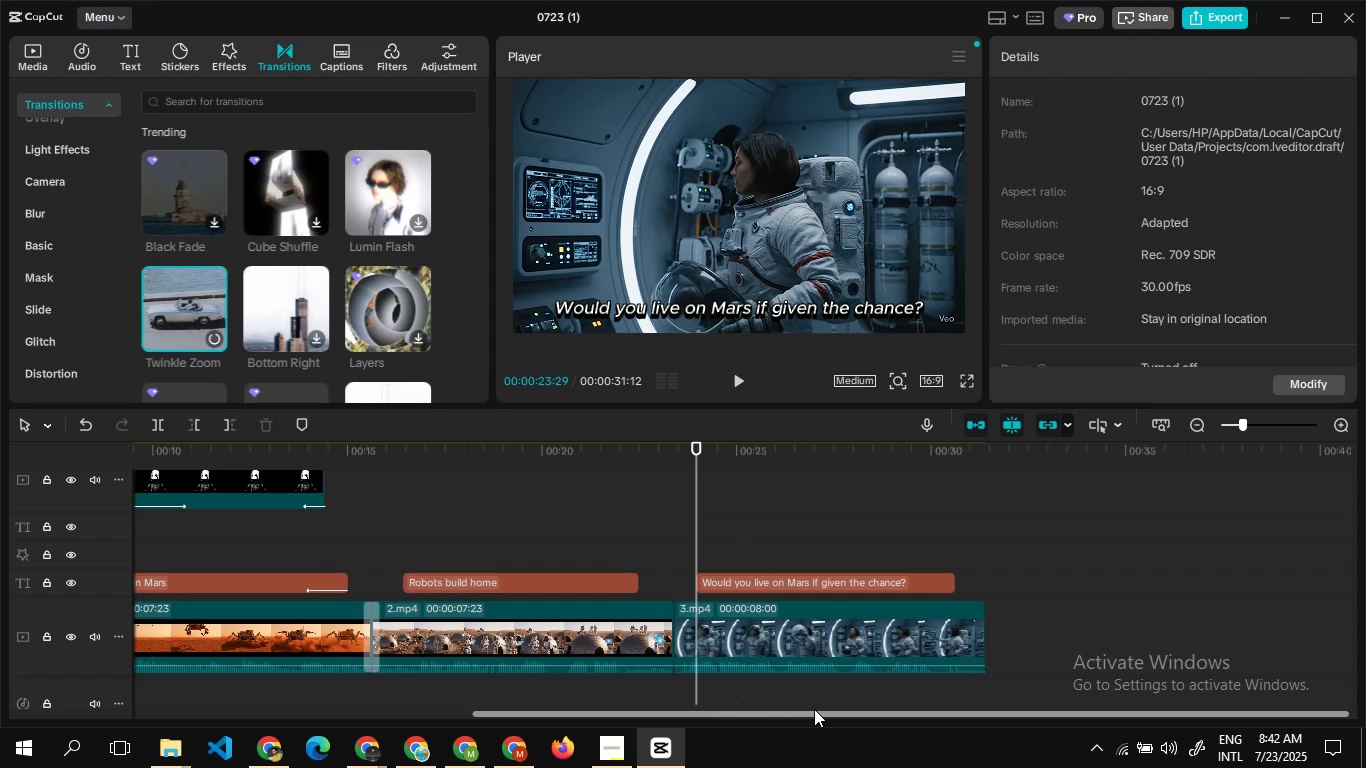 
wait(5.54)
 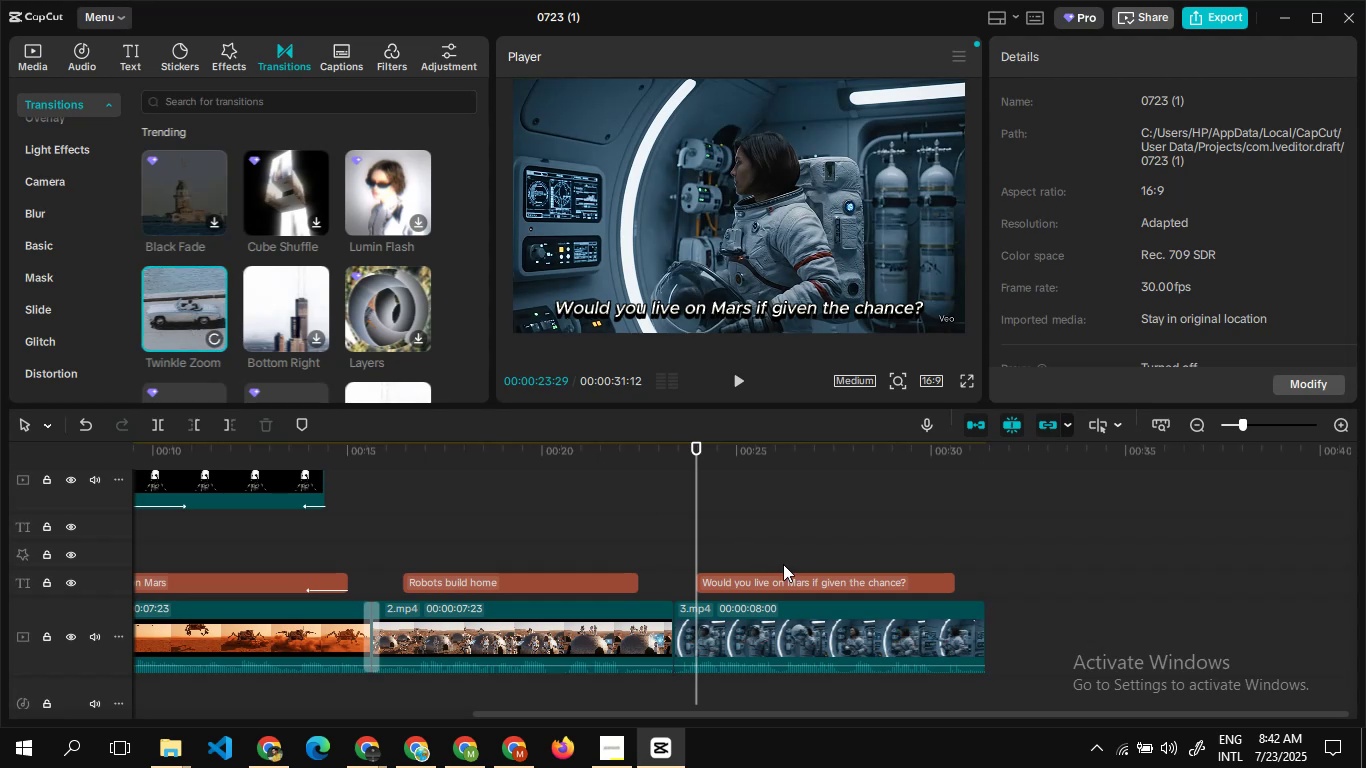 
double_click([983, 554])
 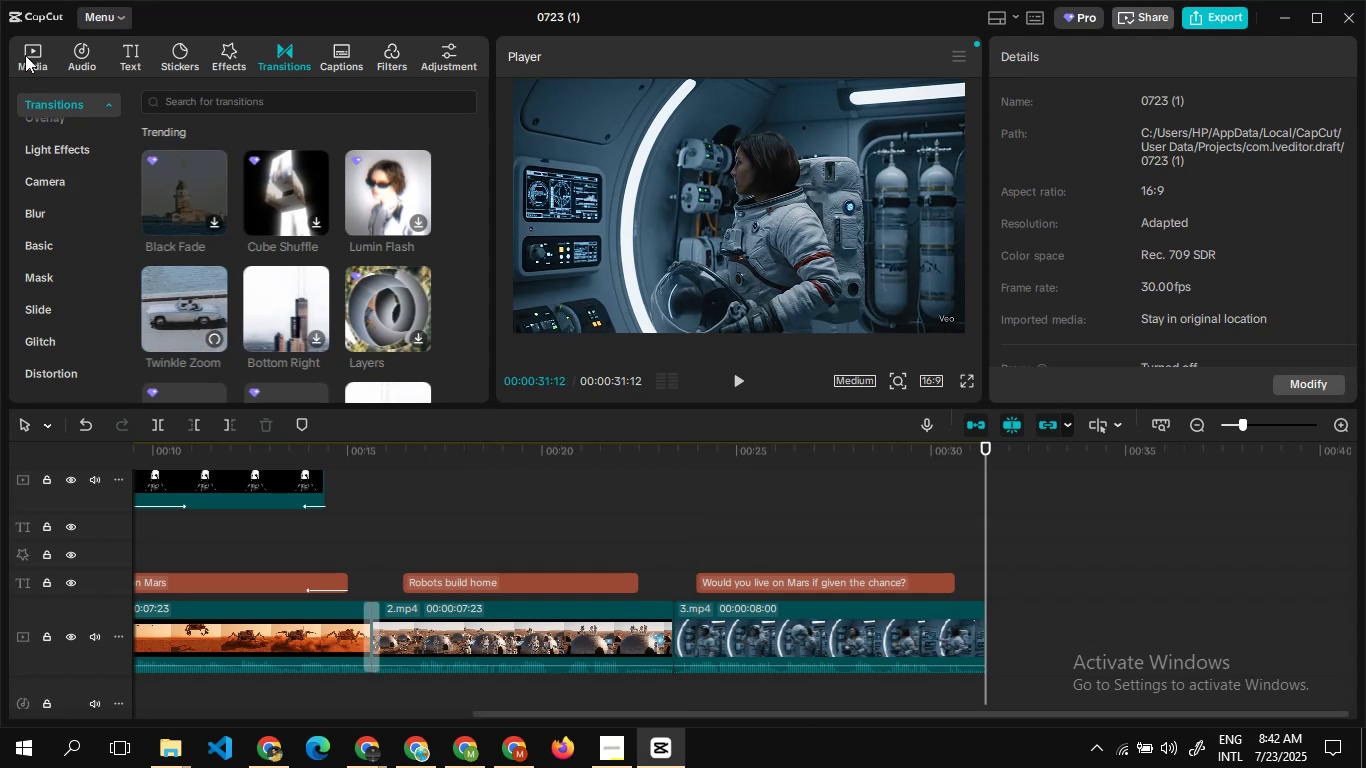 
left_click([31, 55])
 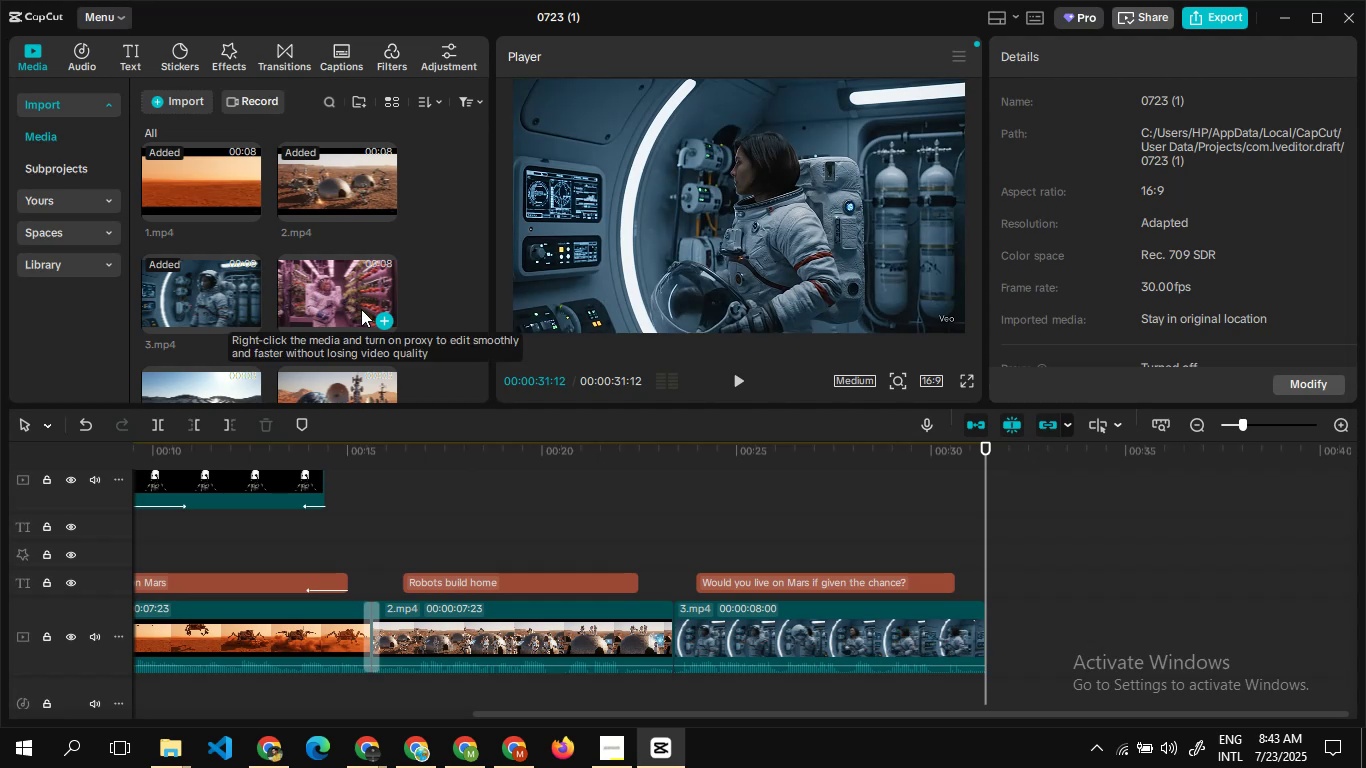 
left_click([383, 319])
 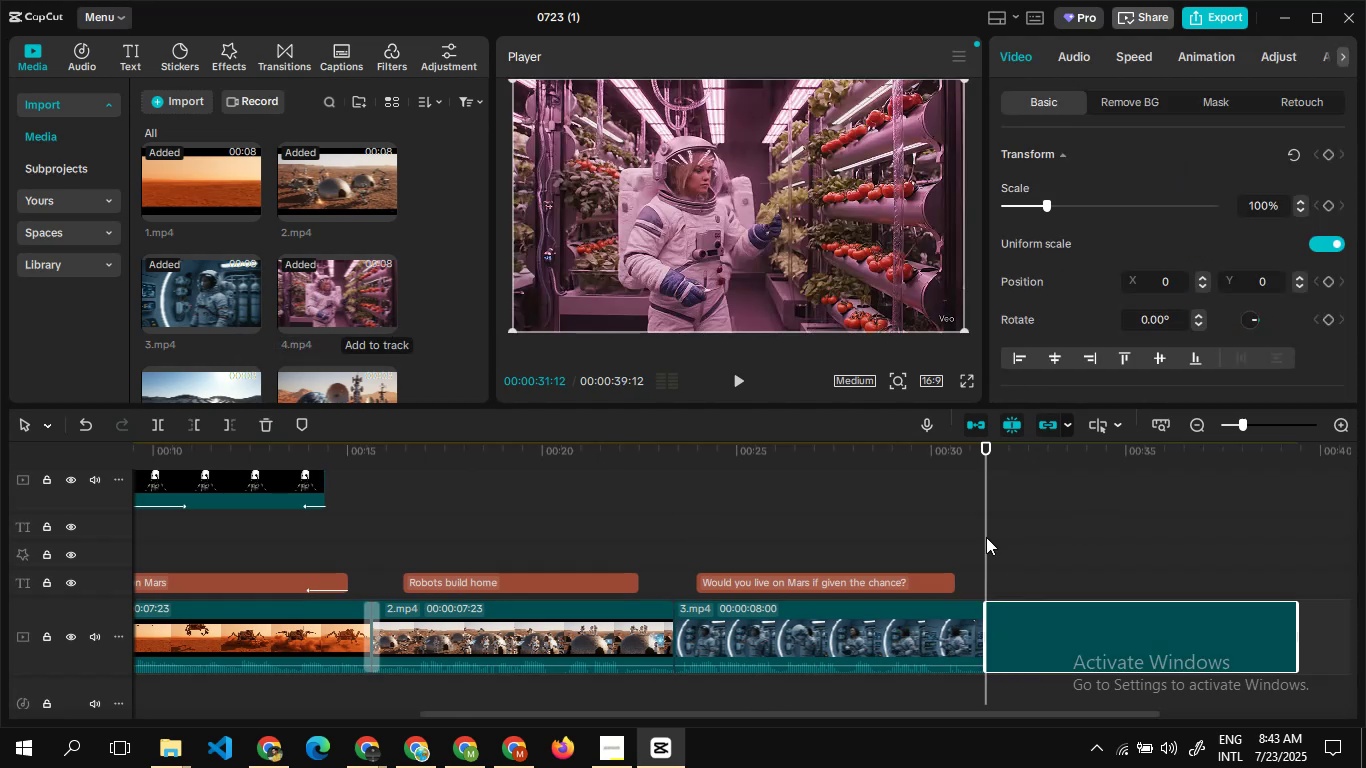 
double_click([998, 538])
 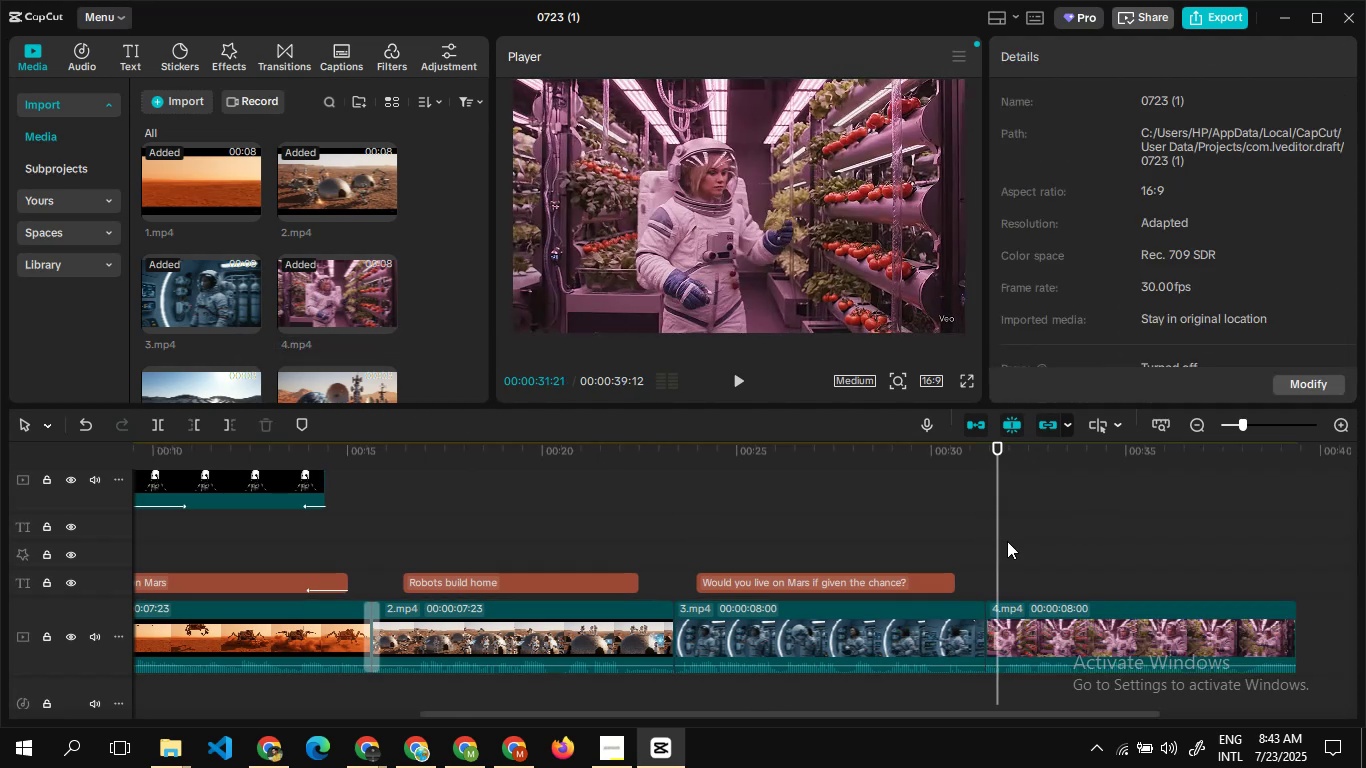 
double_click([1007, 541])
 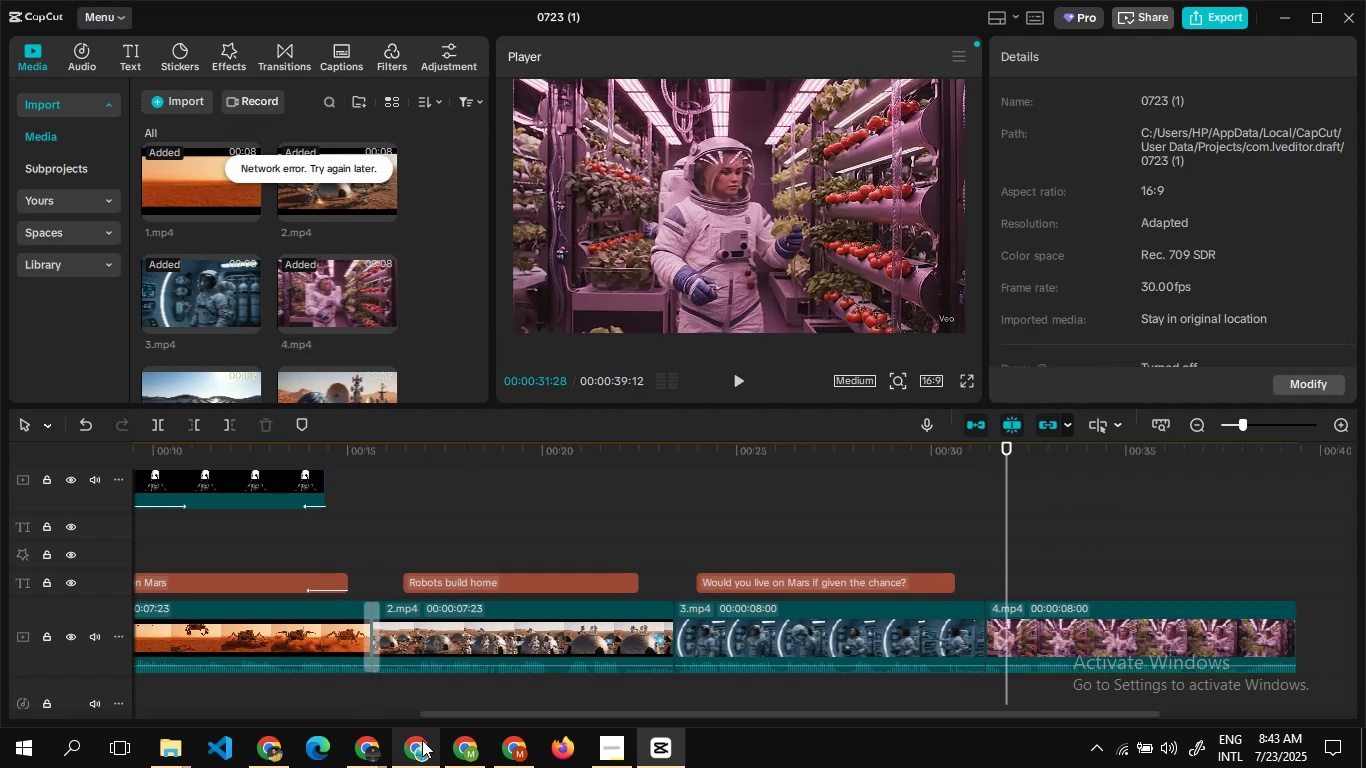 
left_click([422, 740])
 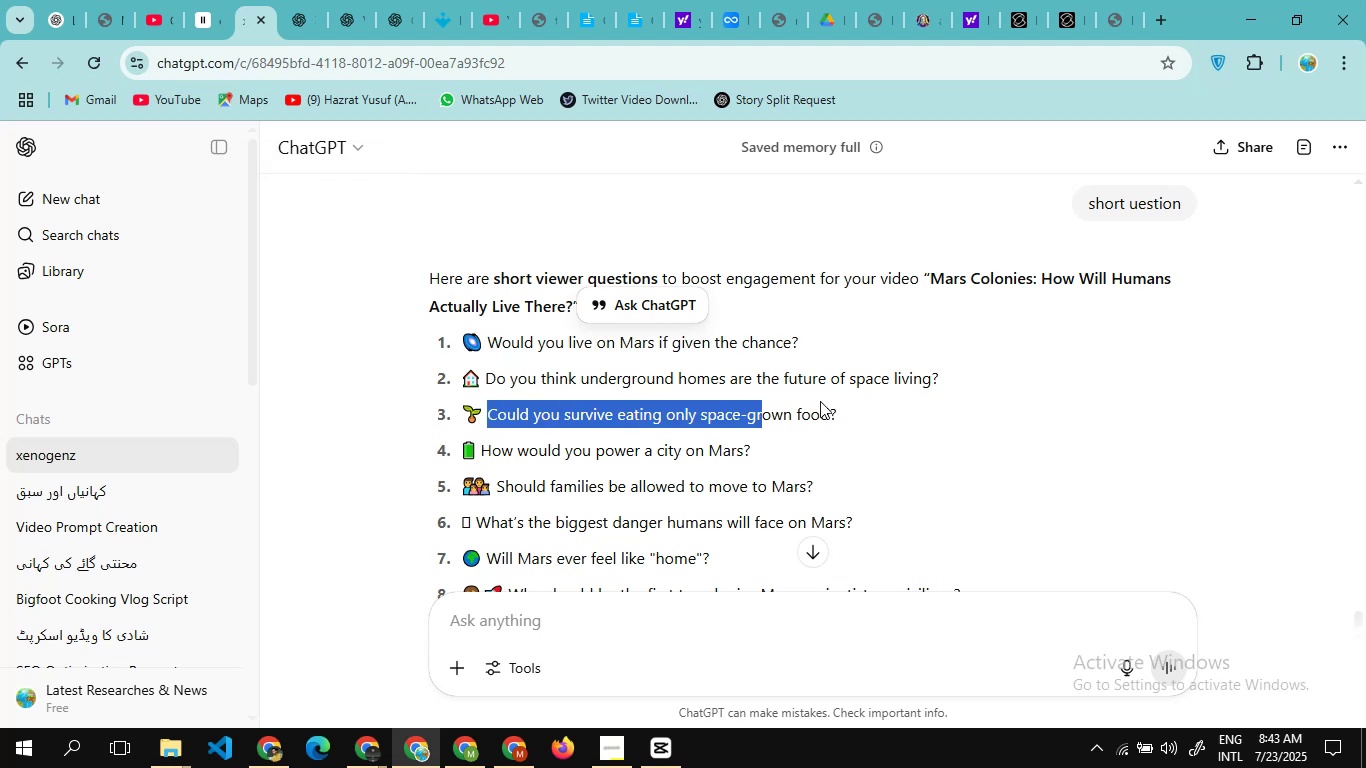 
wait(7.17)
 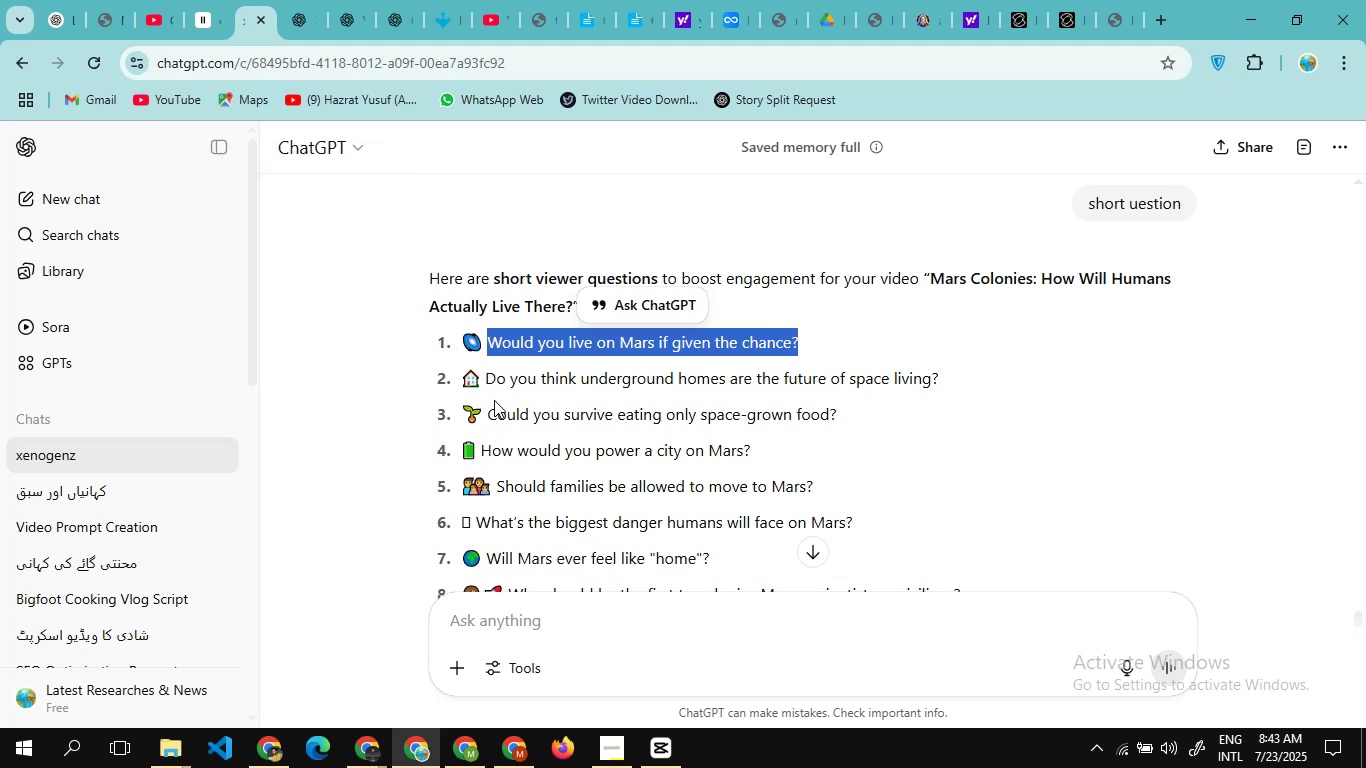 
key(Control+V)
 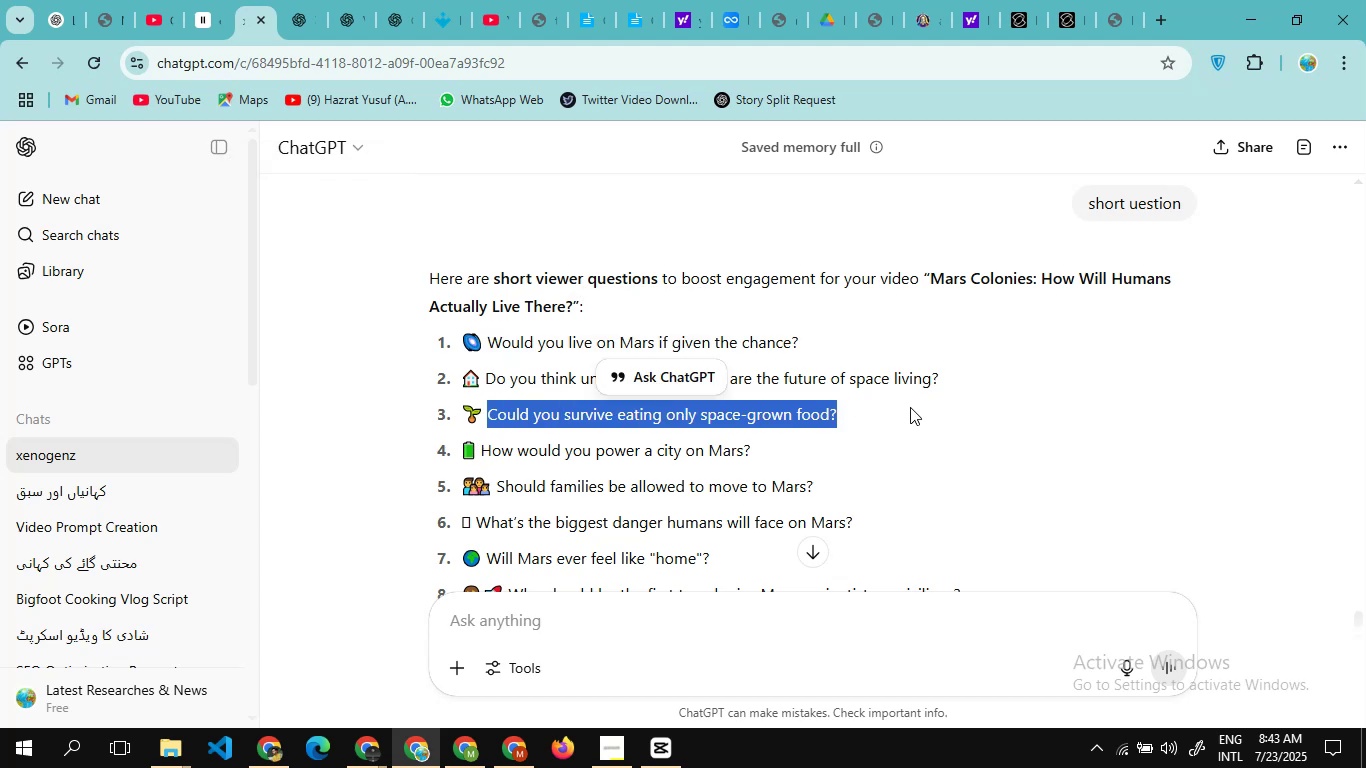 
hold_key(key=ControlLeft, duration=0.83)
 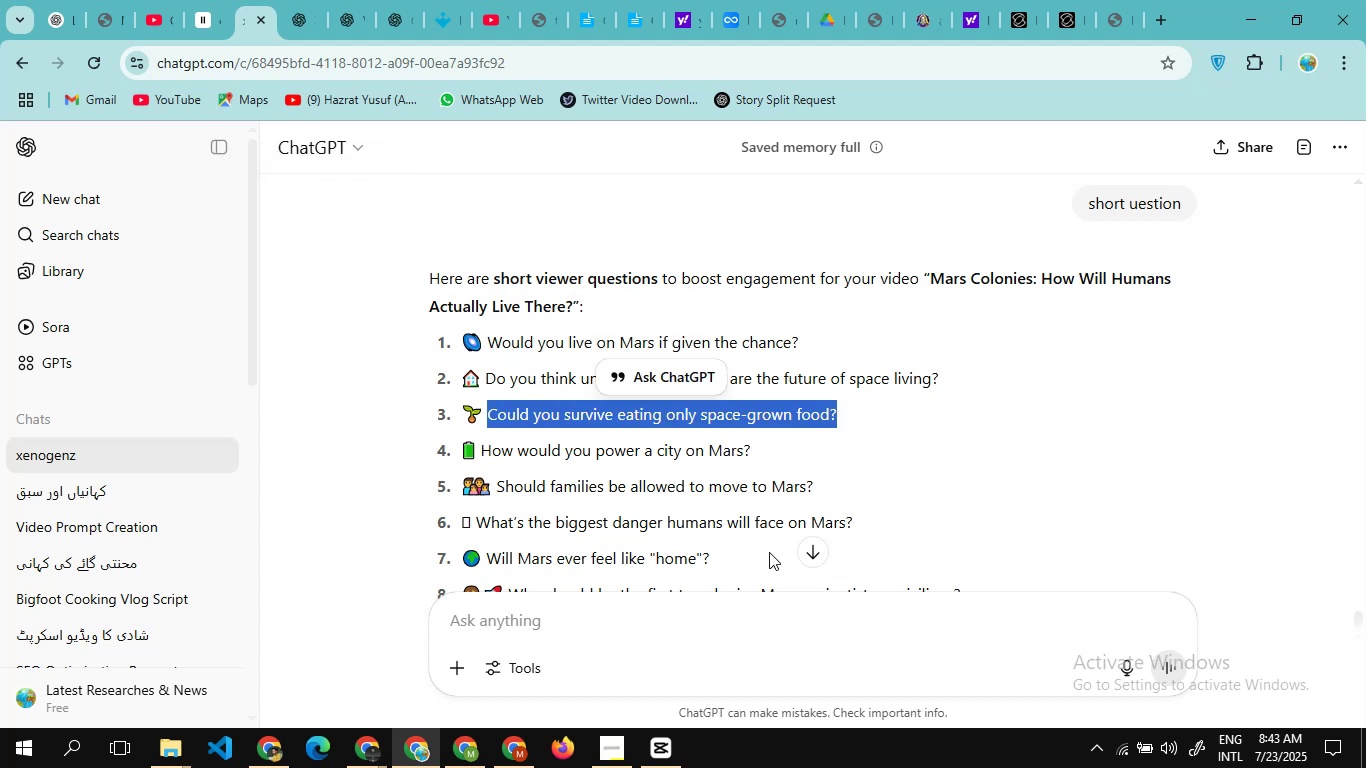 
hold_key(key=C, duration=0.32)
 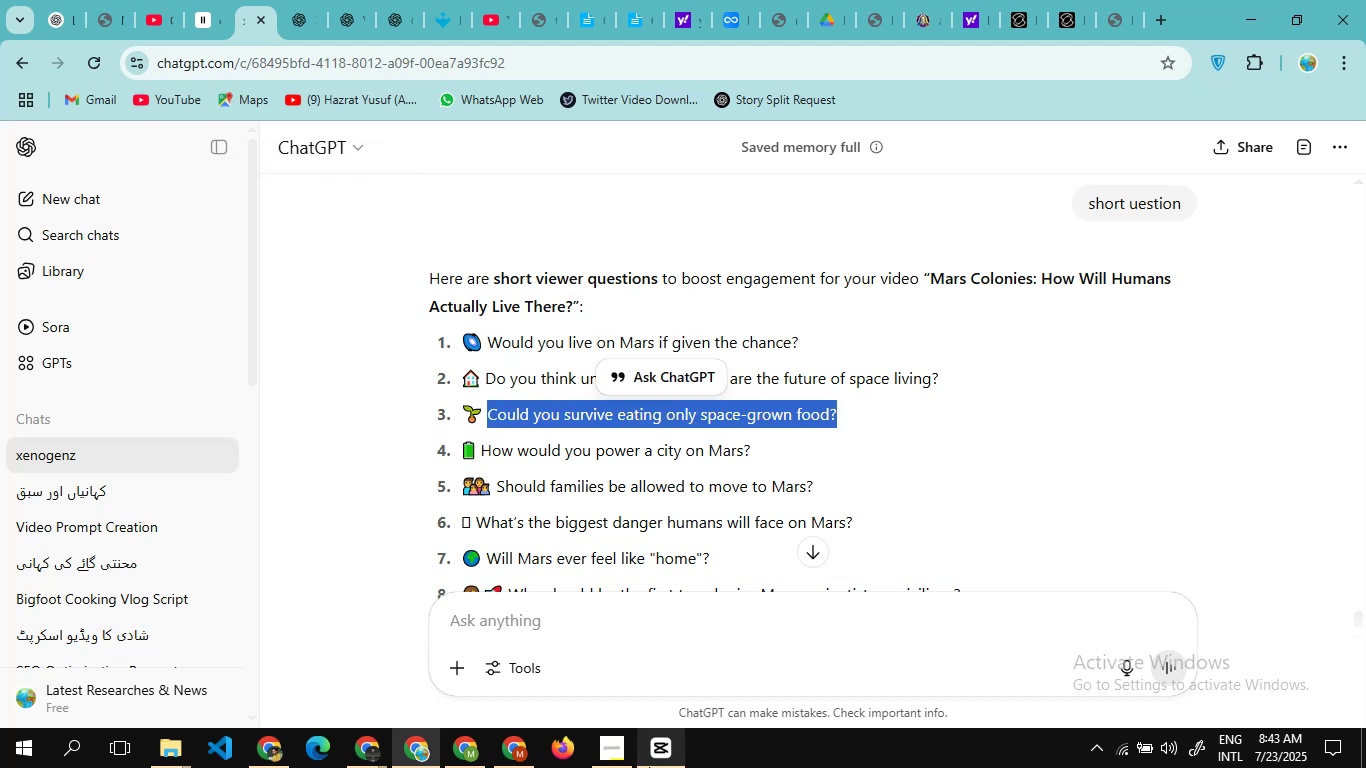 
left_click([649, 767])
 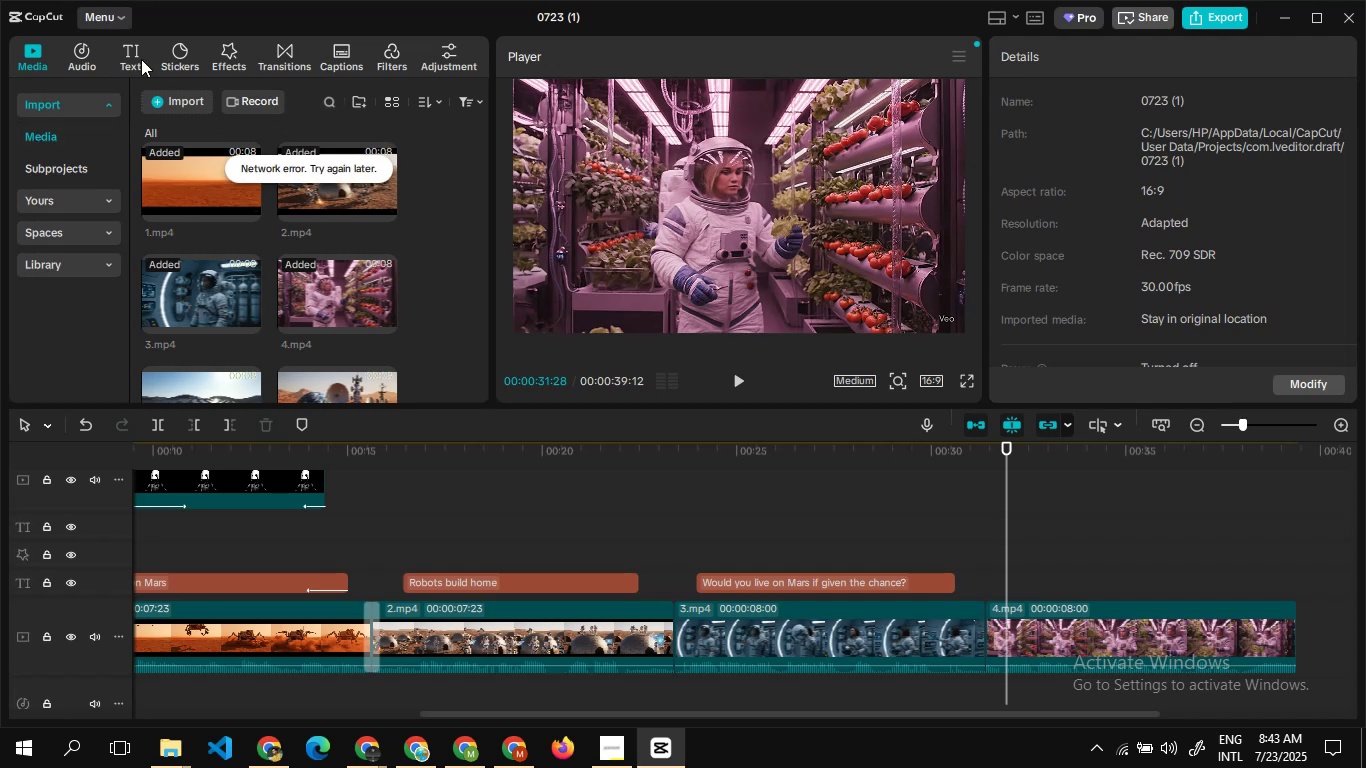 
left_click([141, 58])
 